 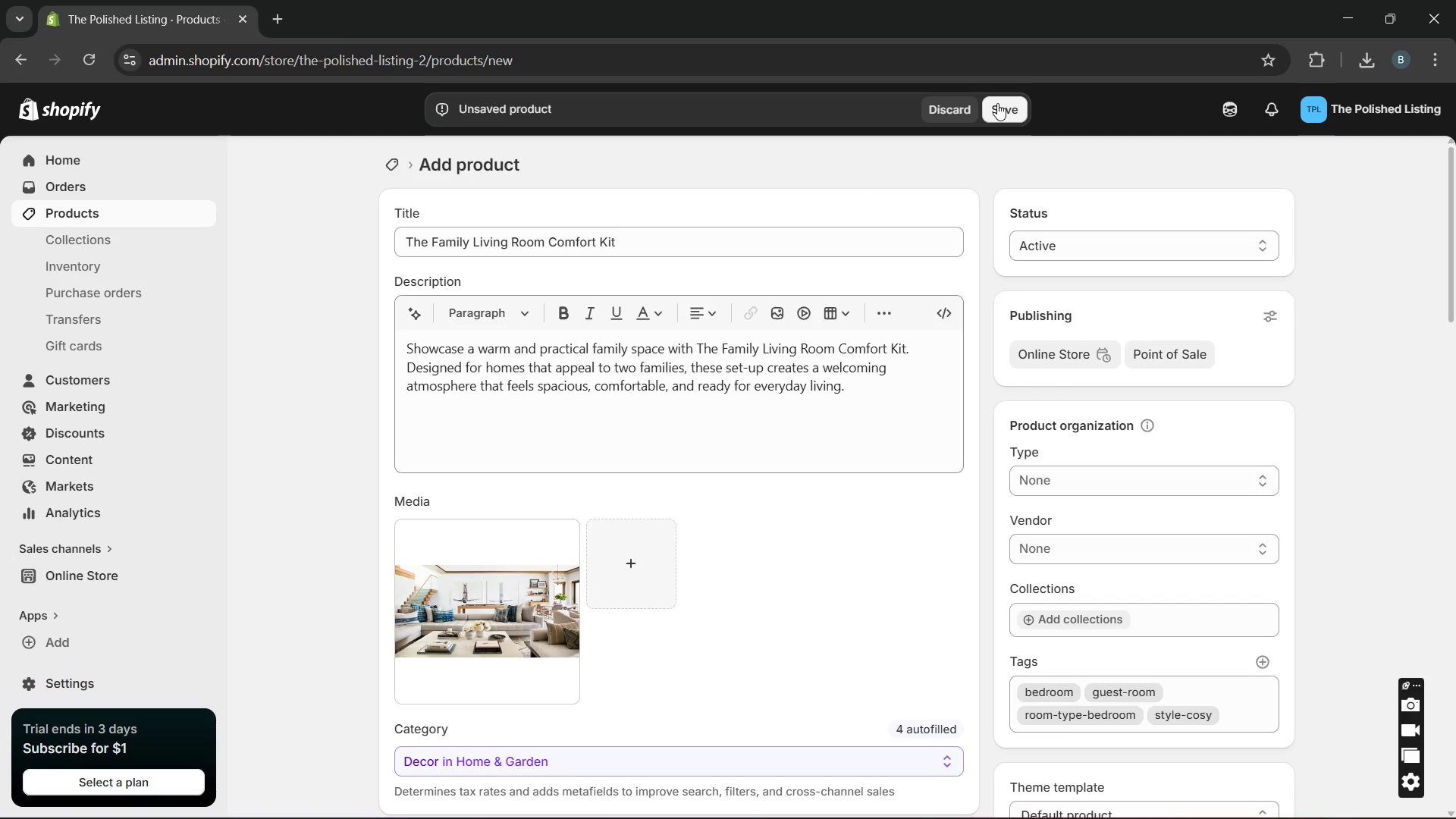 
left_click([1001, 107])
 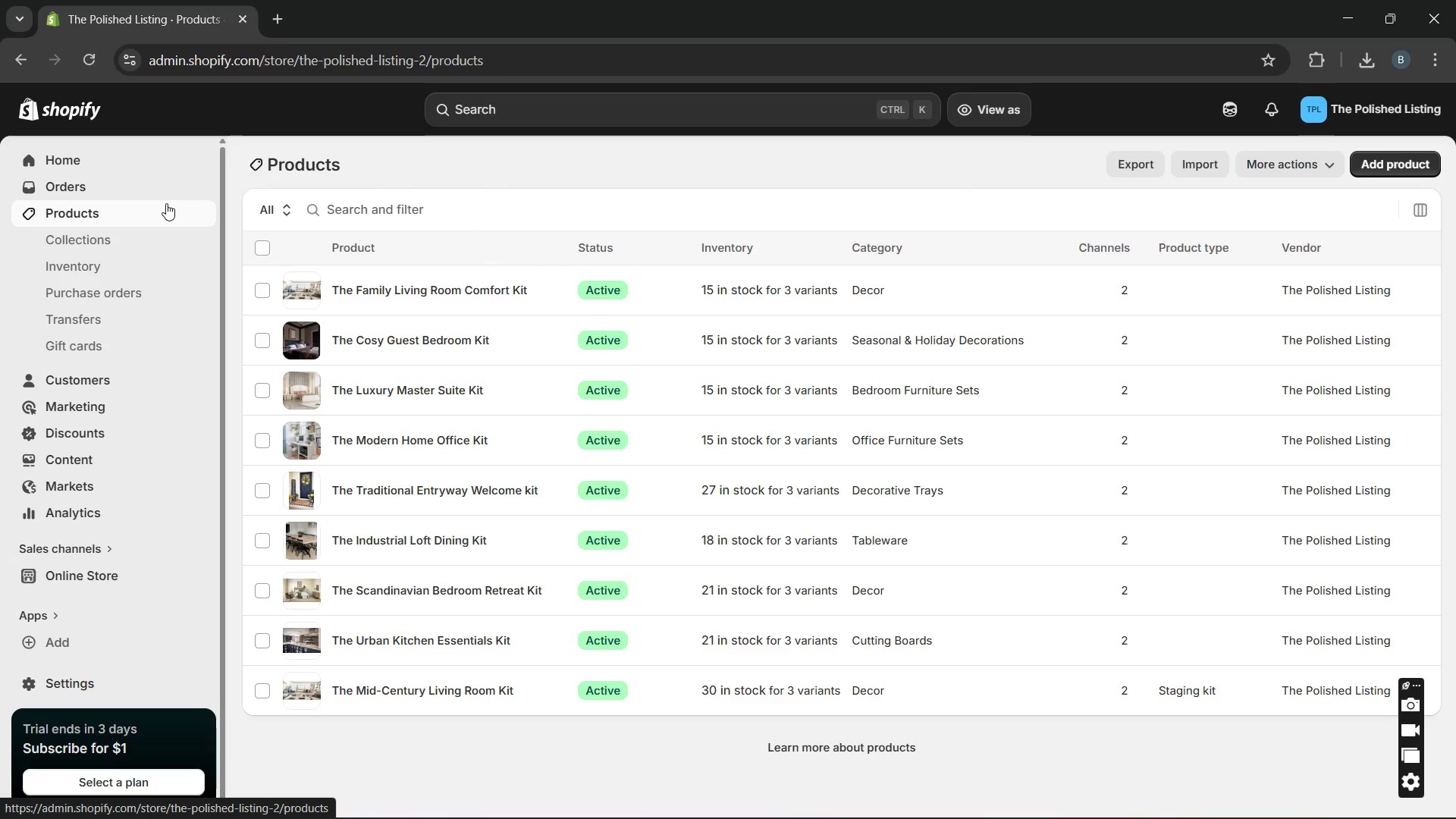 
wait(26.89)
 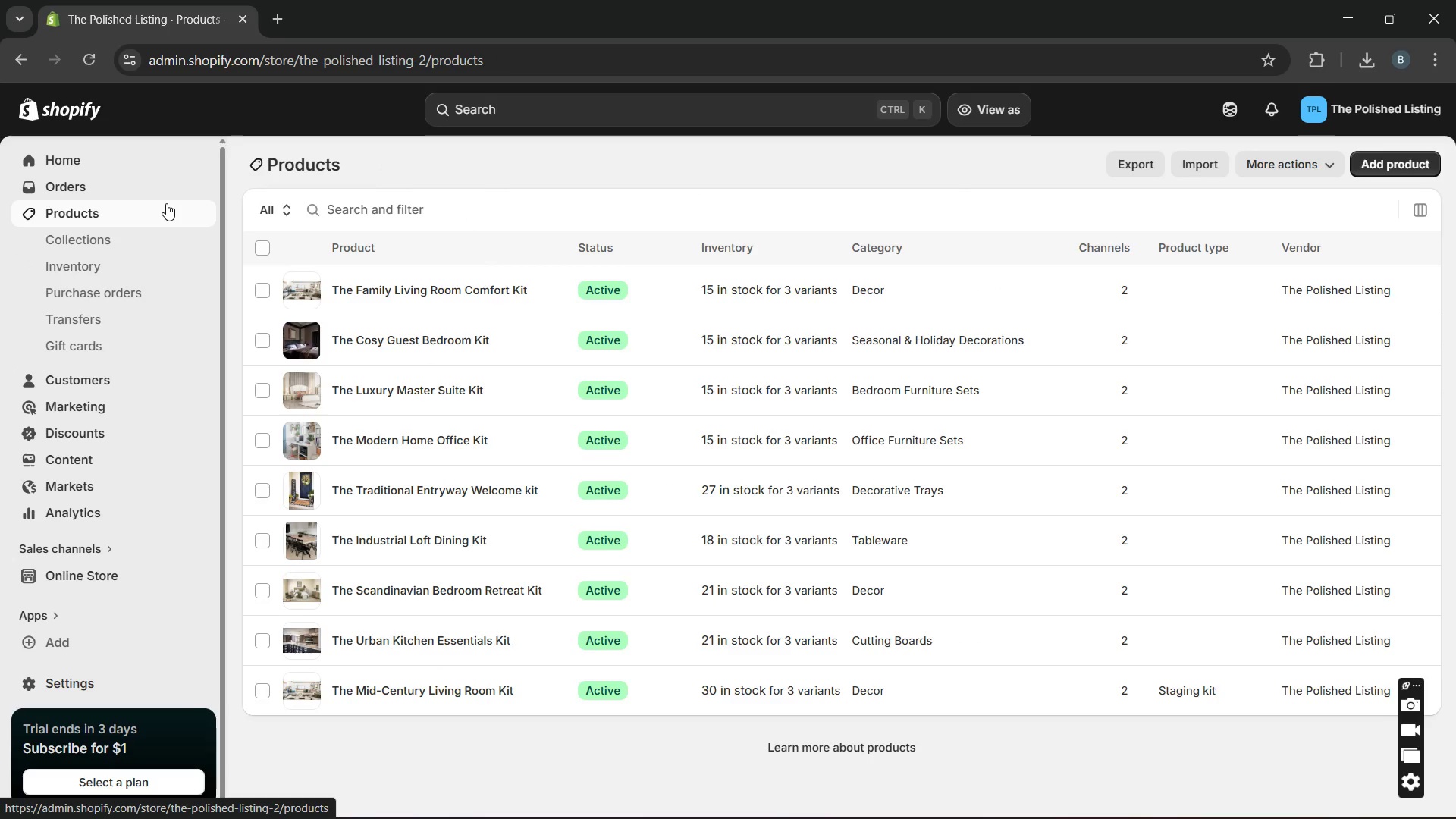 
mouse_move([428, 315])
 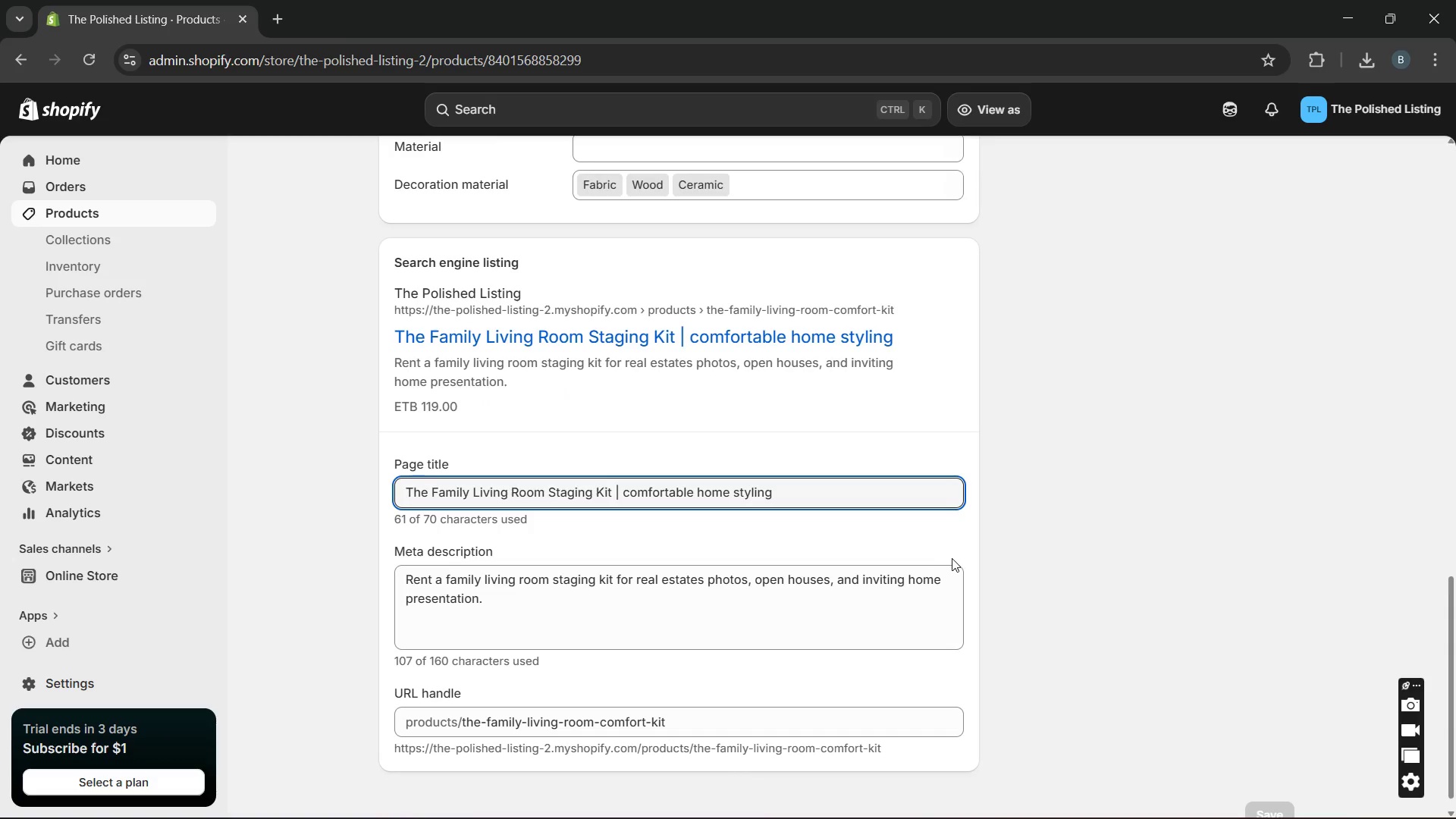 
wait(33.05)
 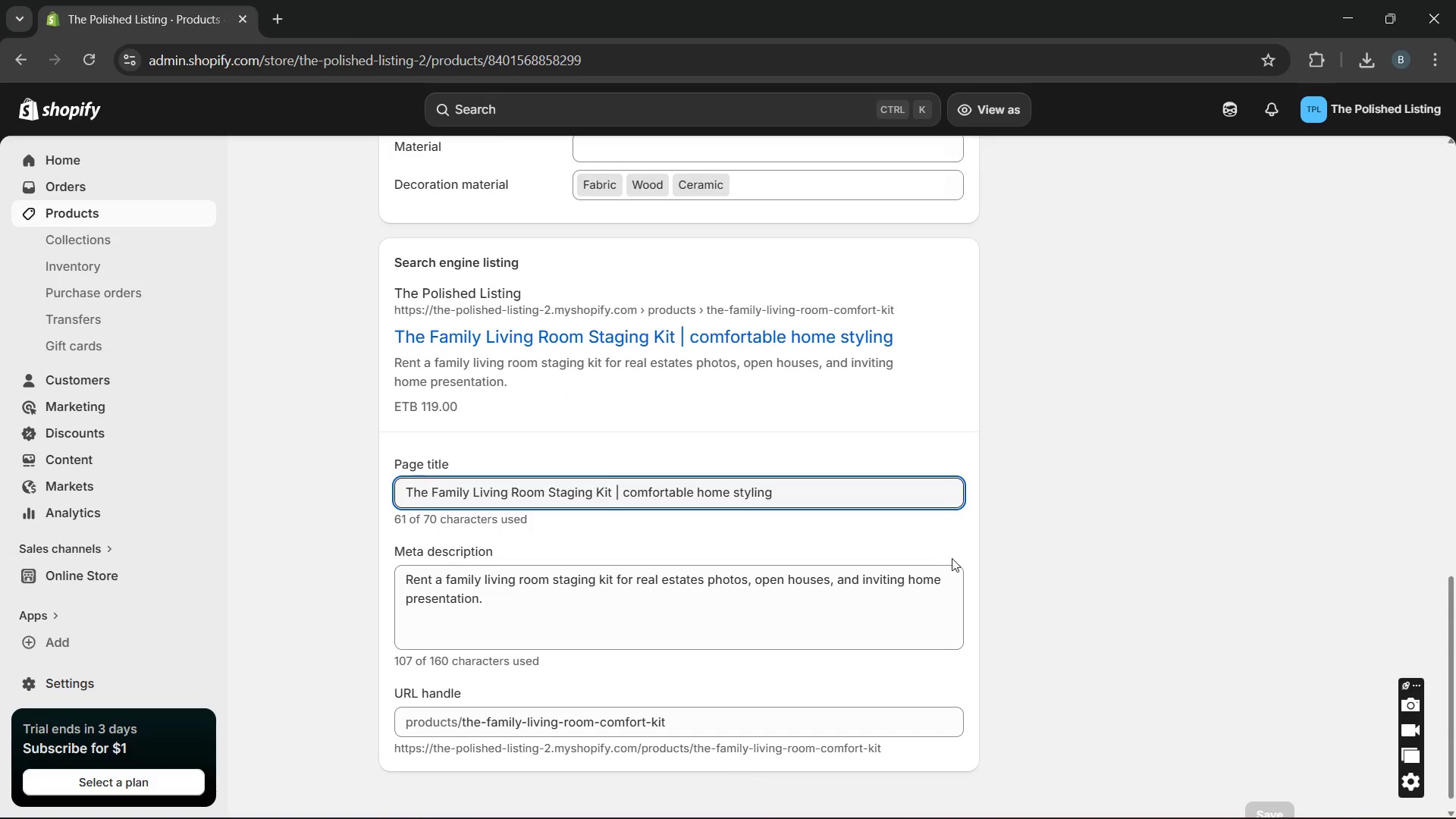 
scroll: coordinate [1455, 0], scroll_direction: up, amount: 13.0
 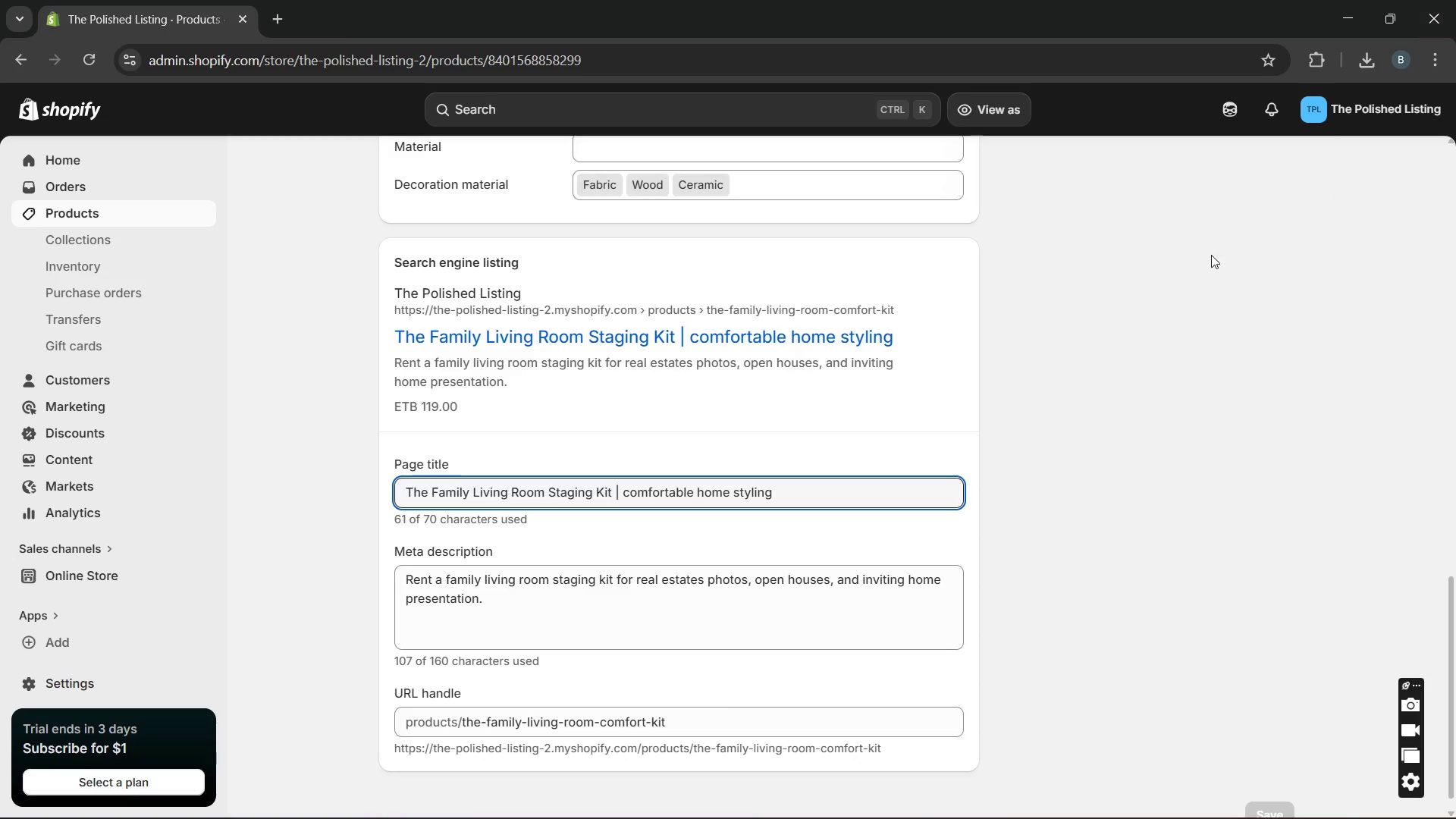 
mouse_move([1153, 278])
 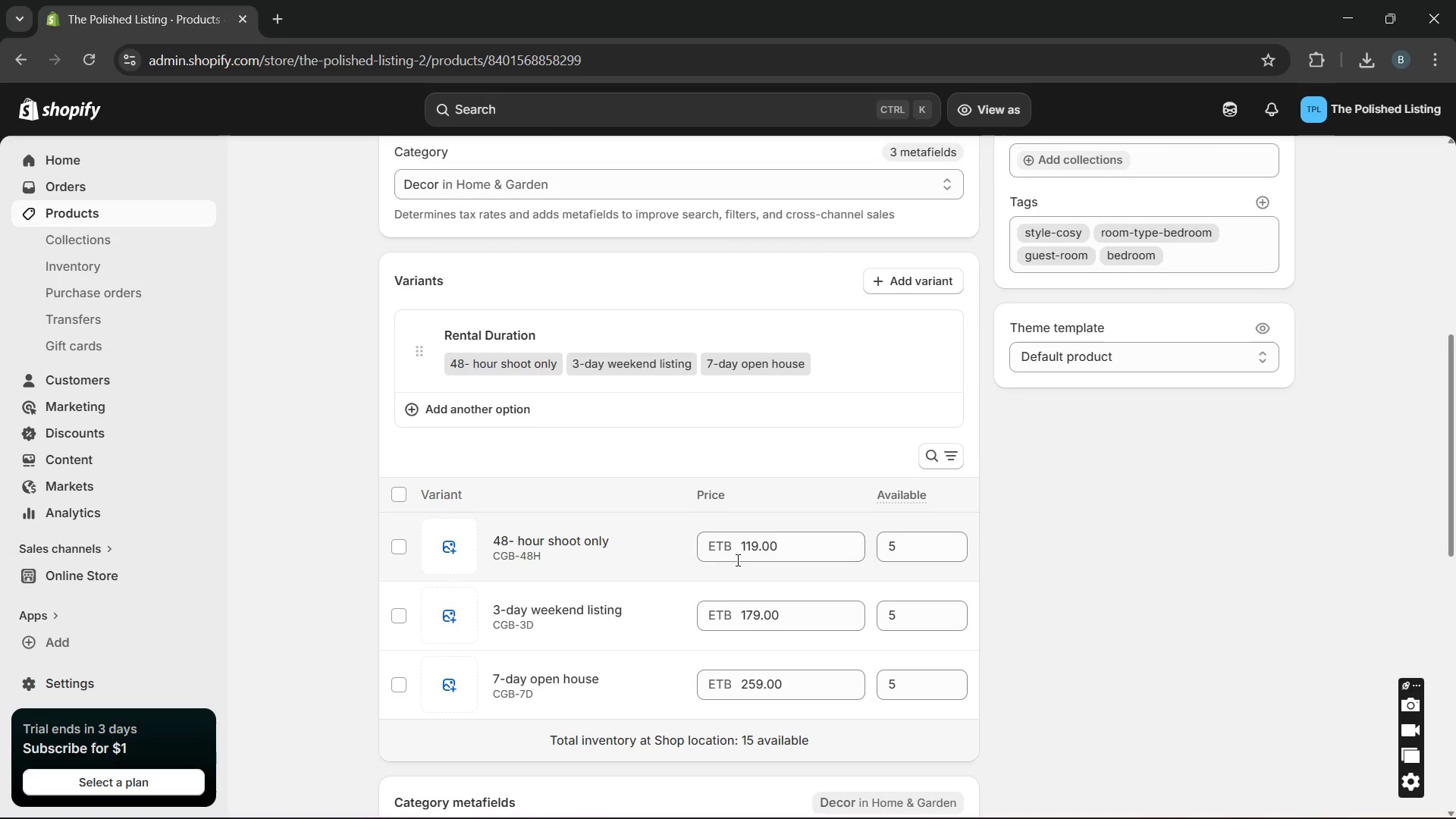 
left_click_drag(start_coordinate=[741, 553], to_coordinate=[760, 553])
 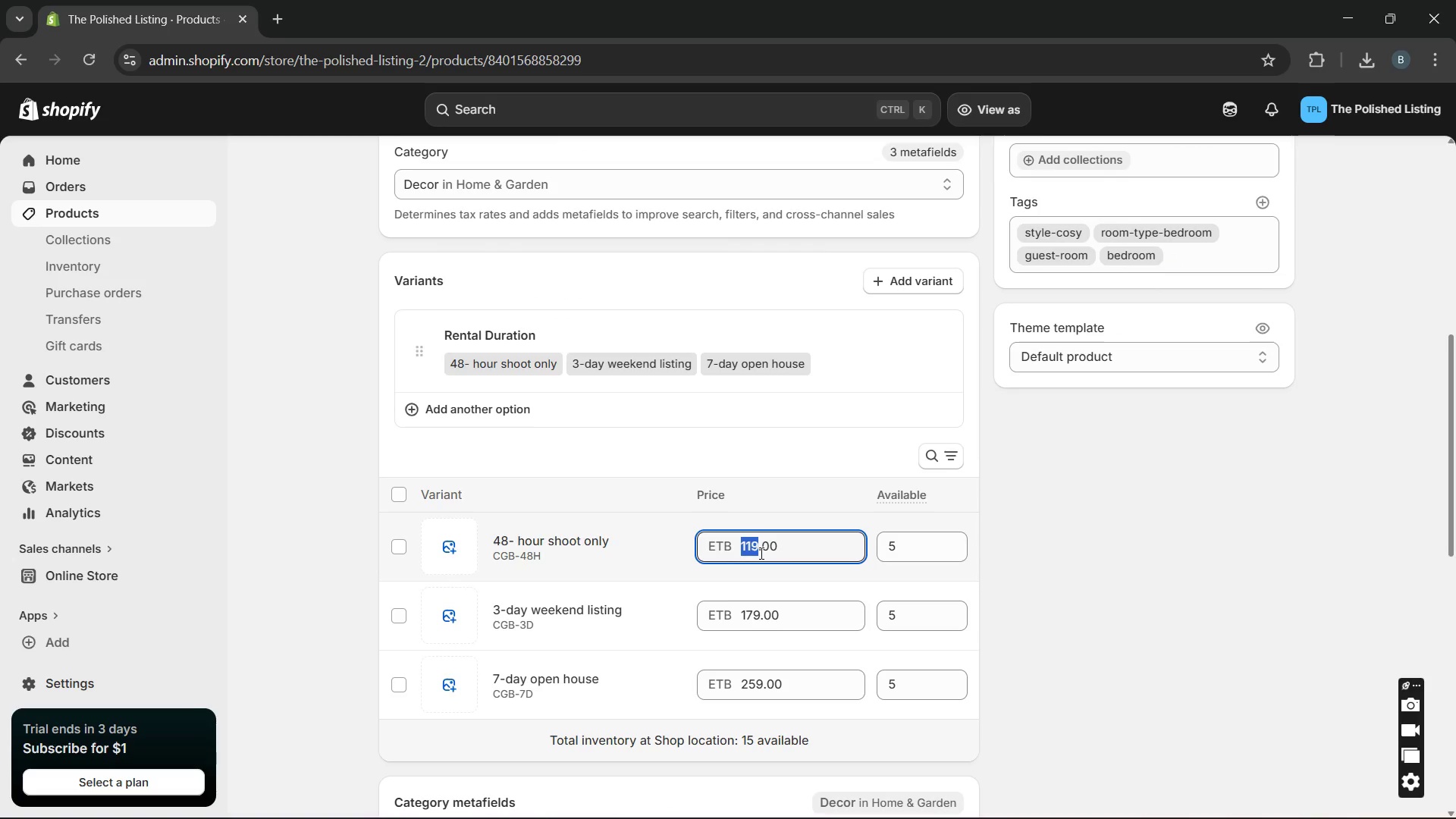 
type(149)
 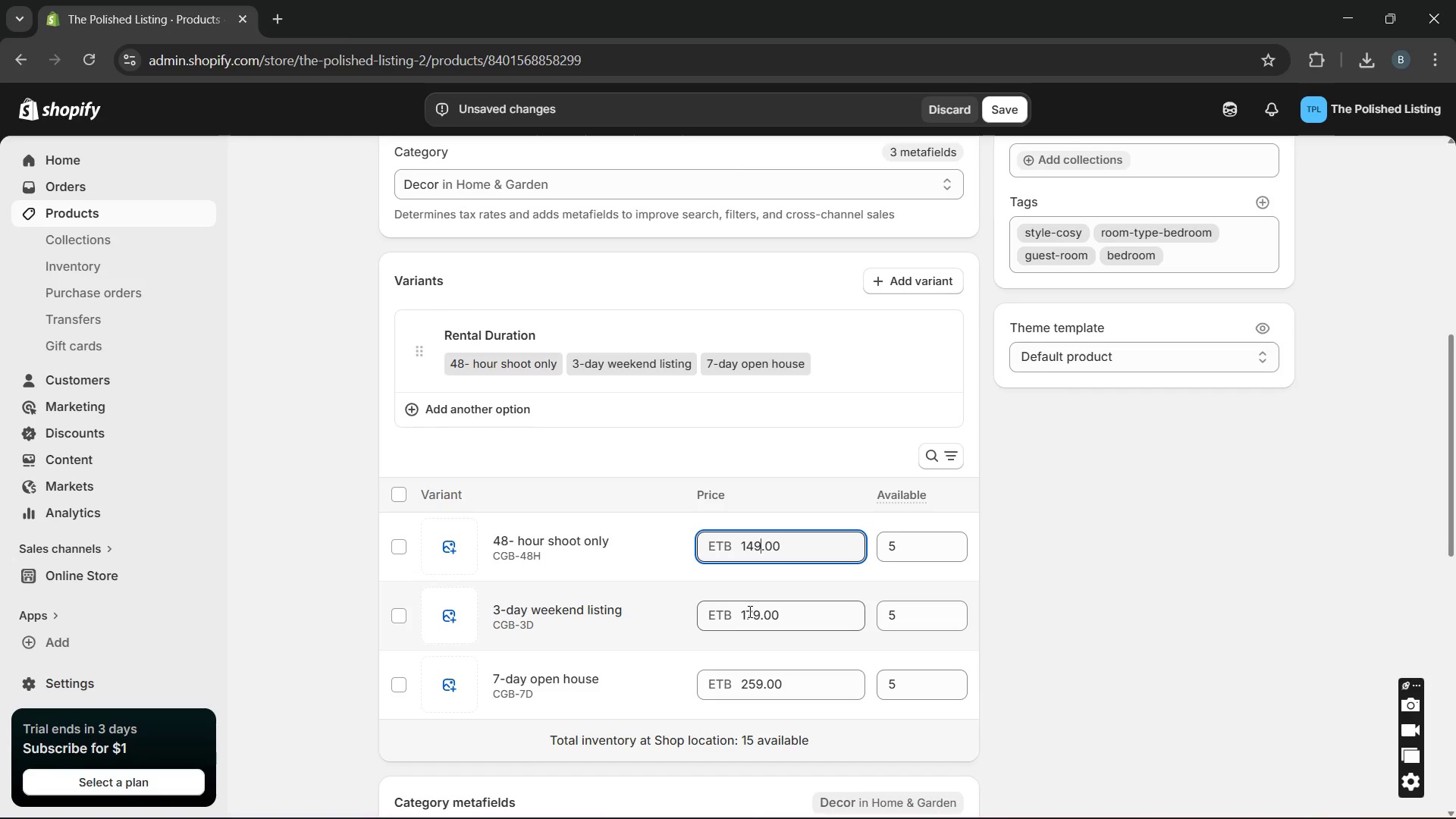 
double_click([748, 611])
 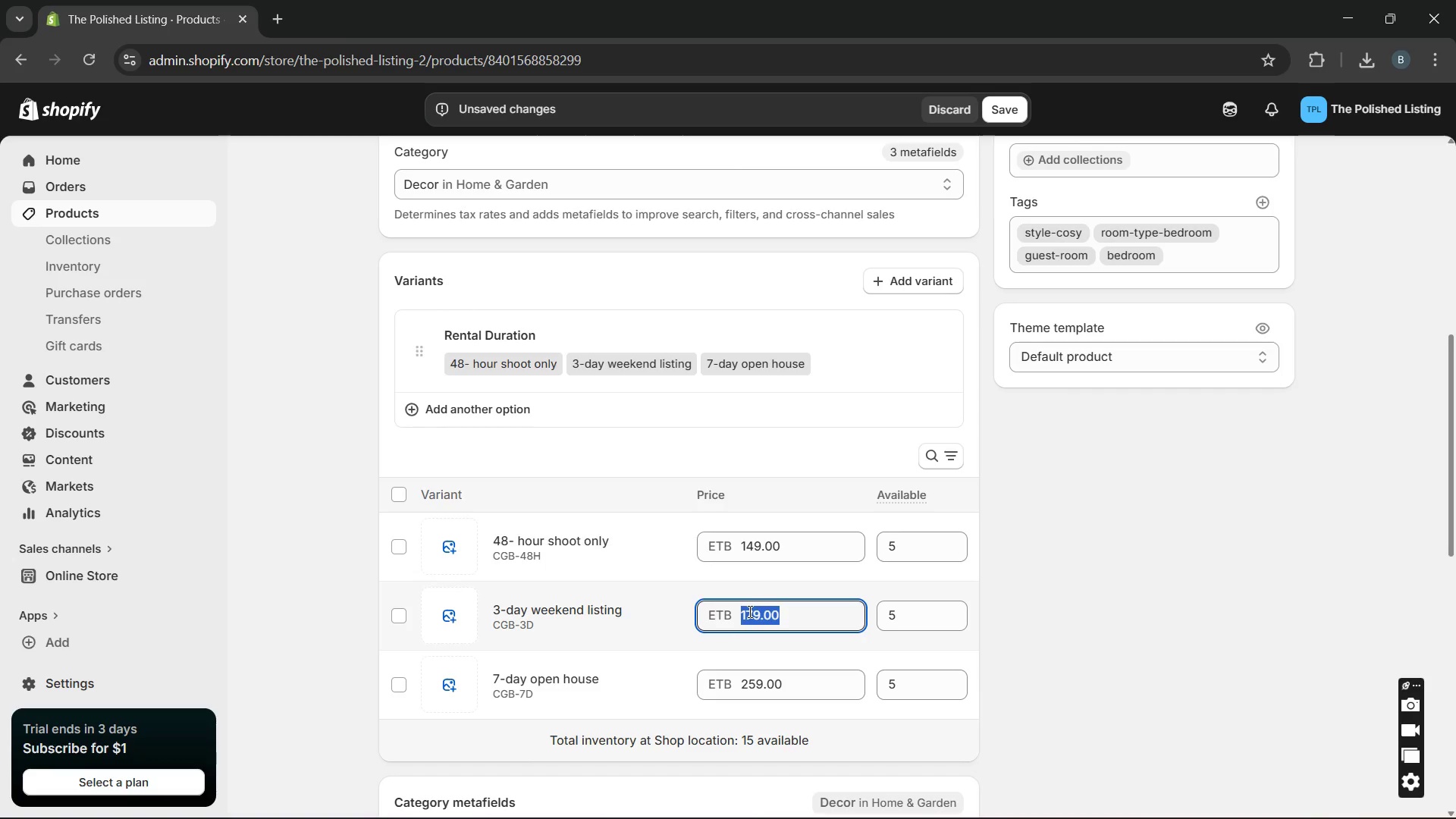 
triple_click([748, 611])
 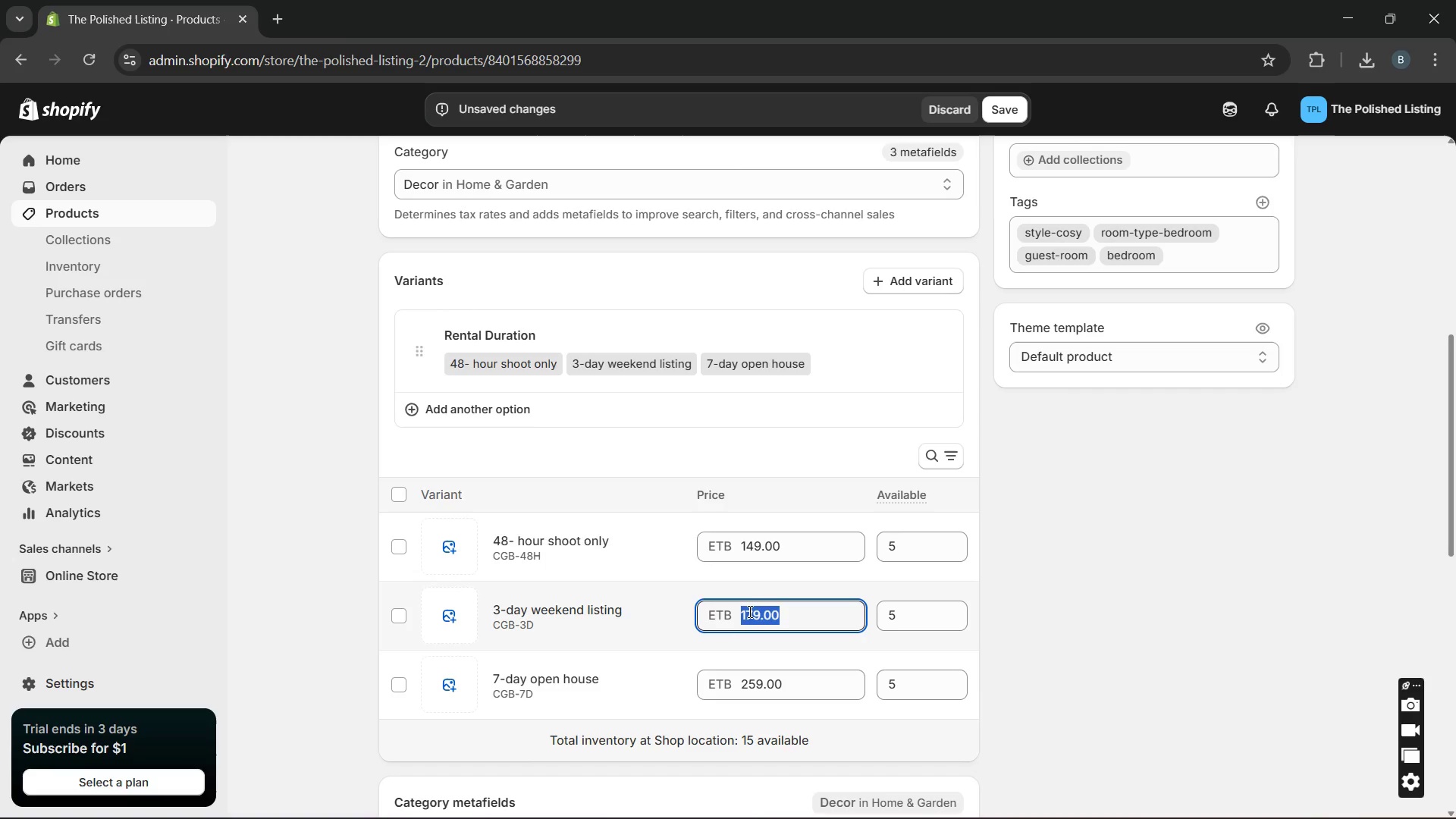 
type(219)
 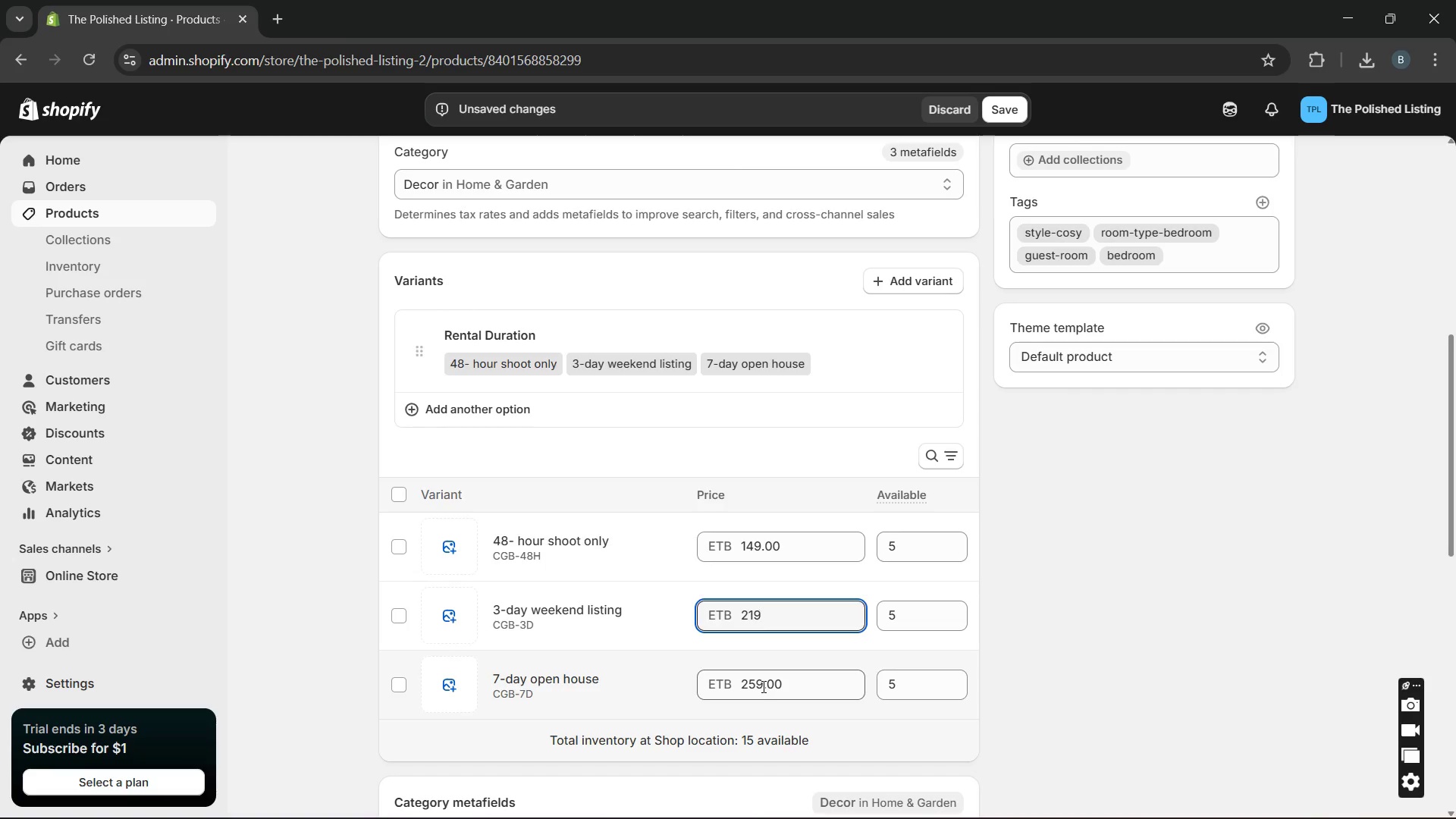 
double_click([762, 686])
 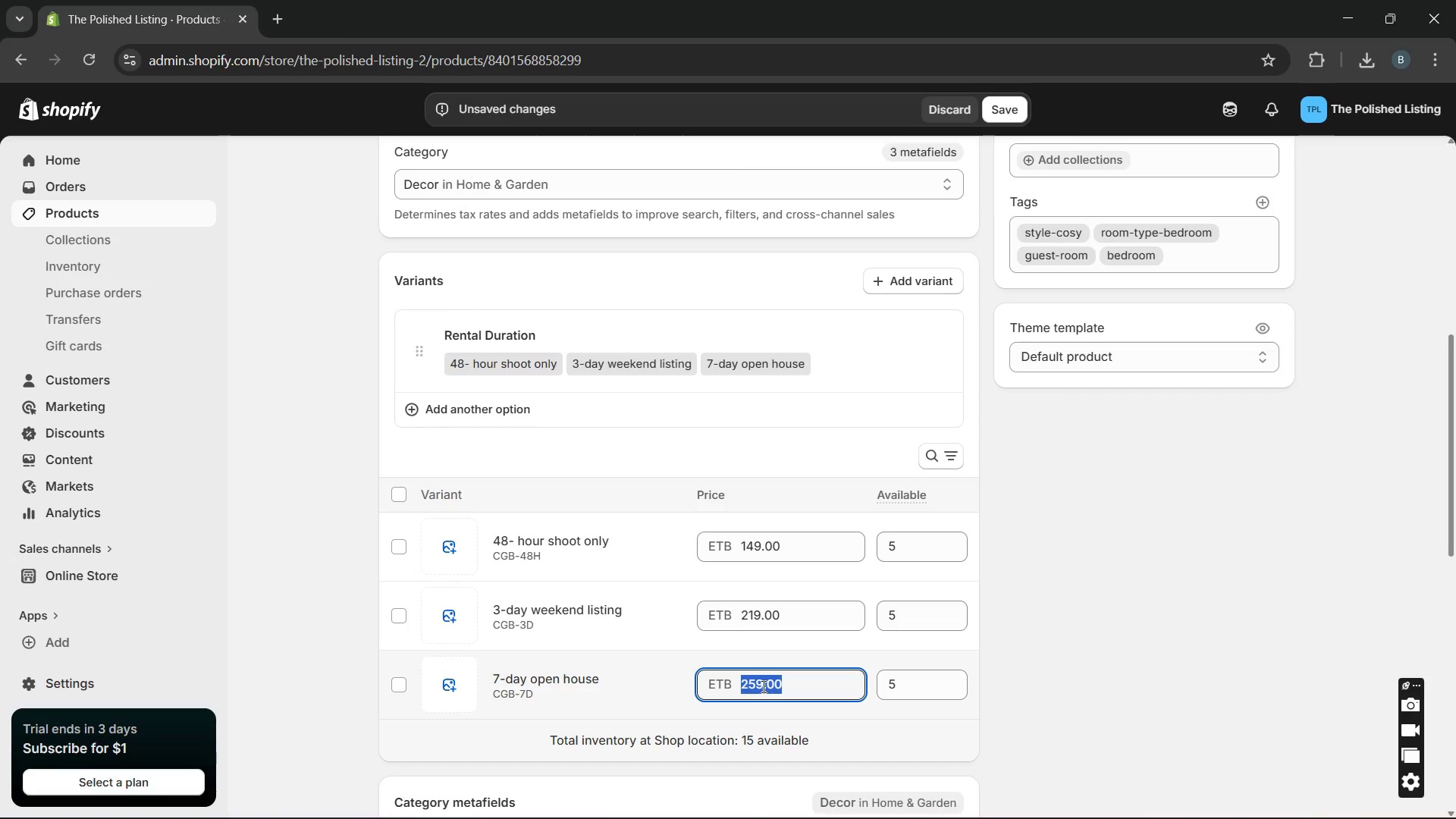 
type(329)
 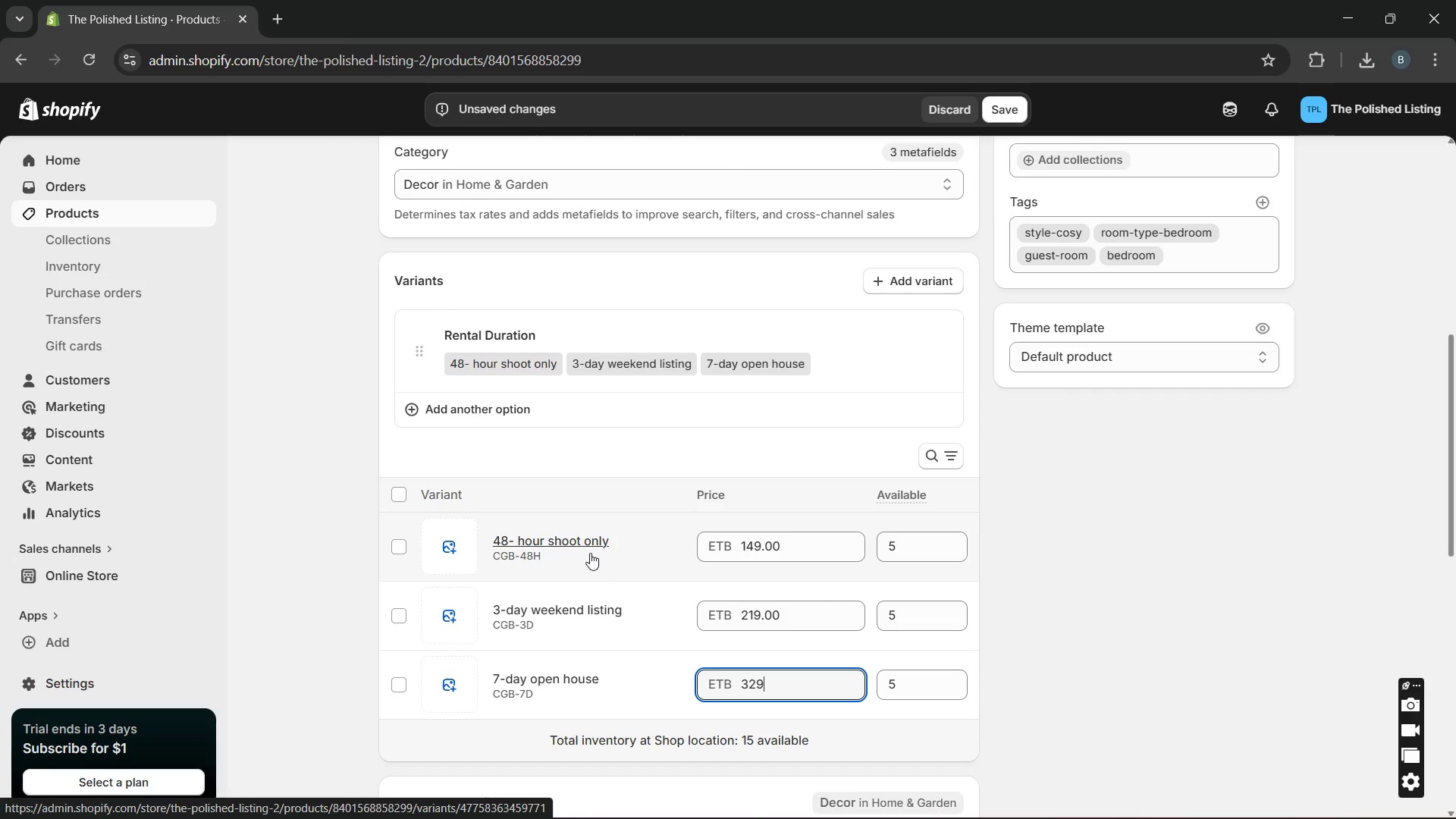 
wait(6.11)
 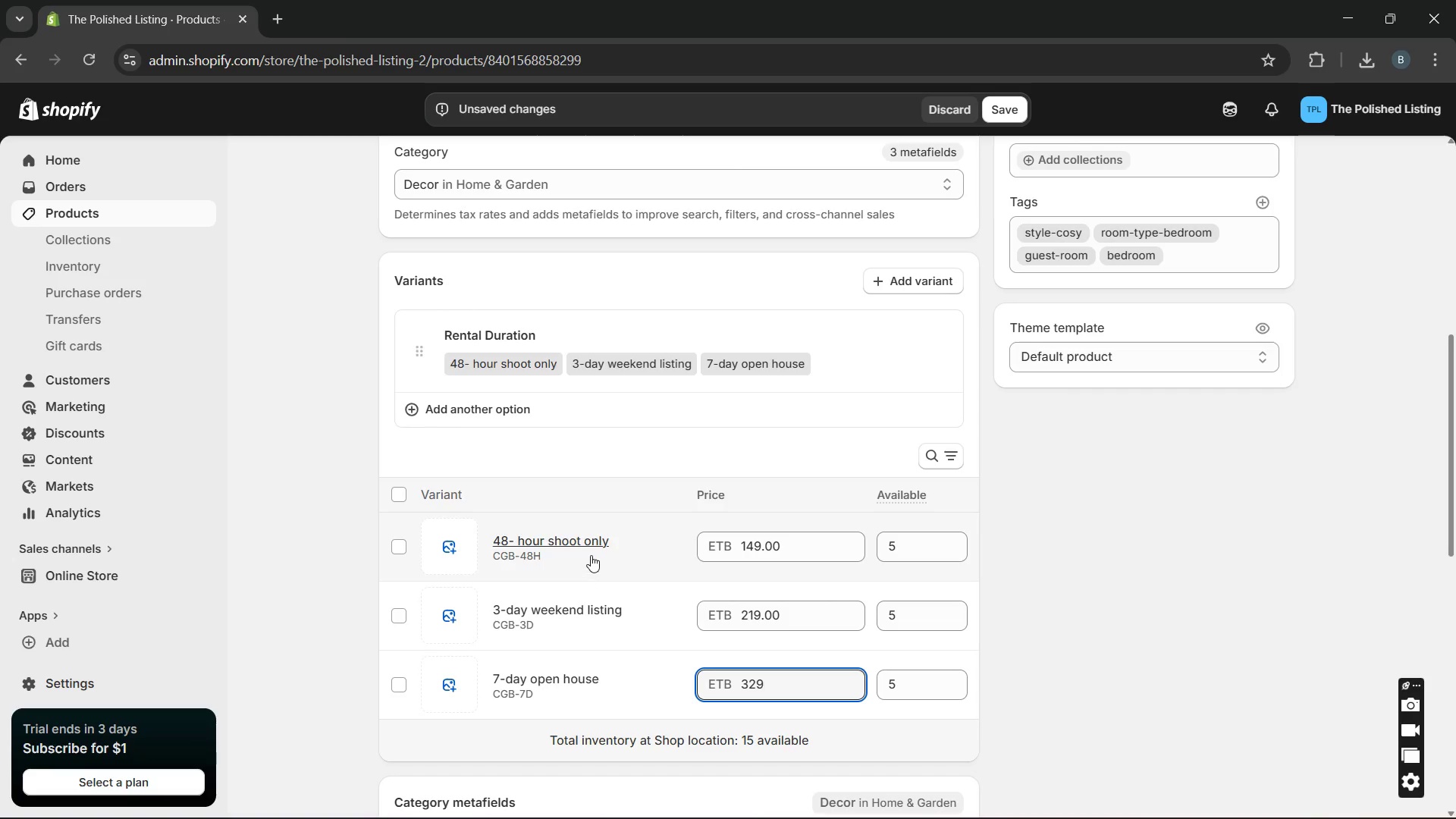 
left_click([590, 553])
 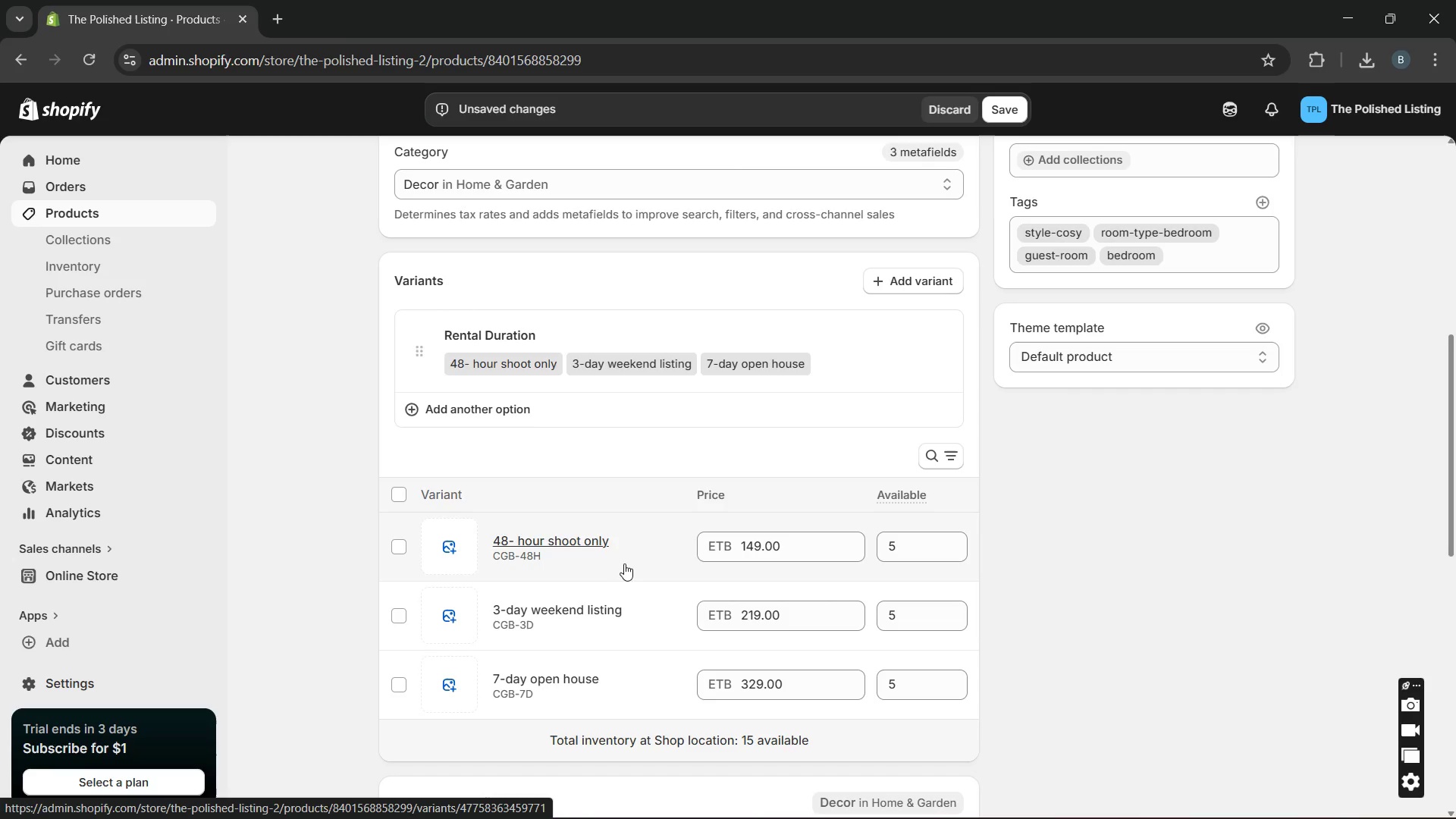 
left_click([627, 563])
 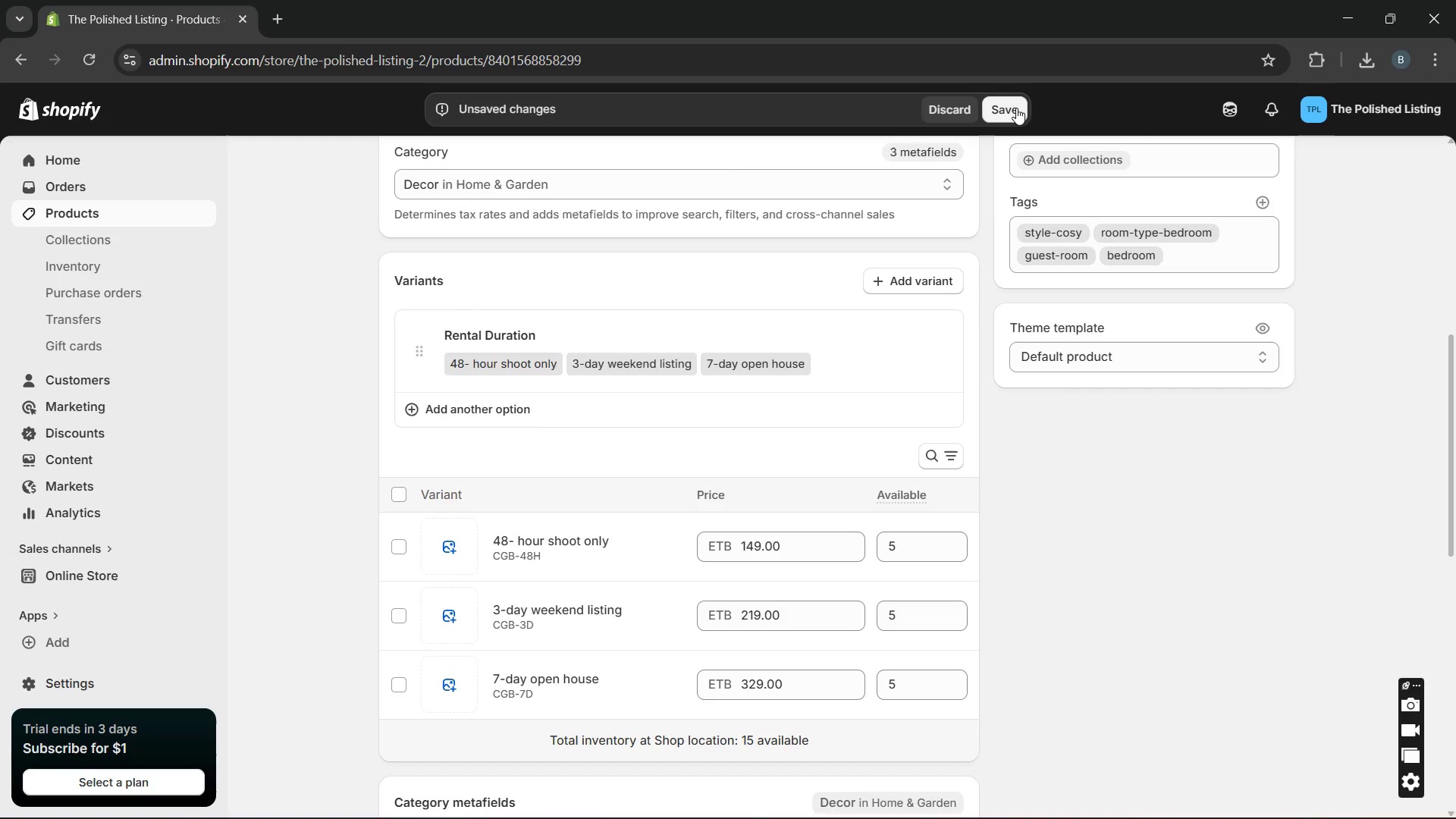 
left_click([1009, 108])
 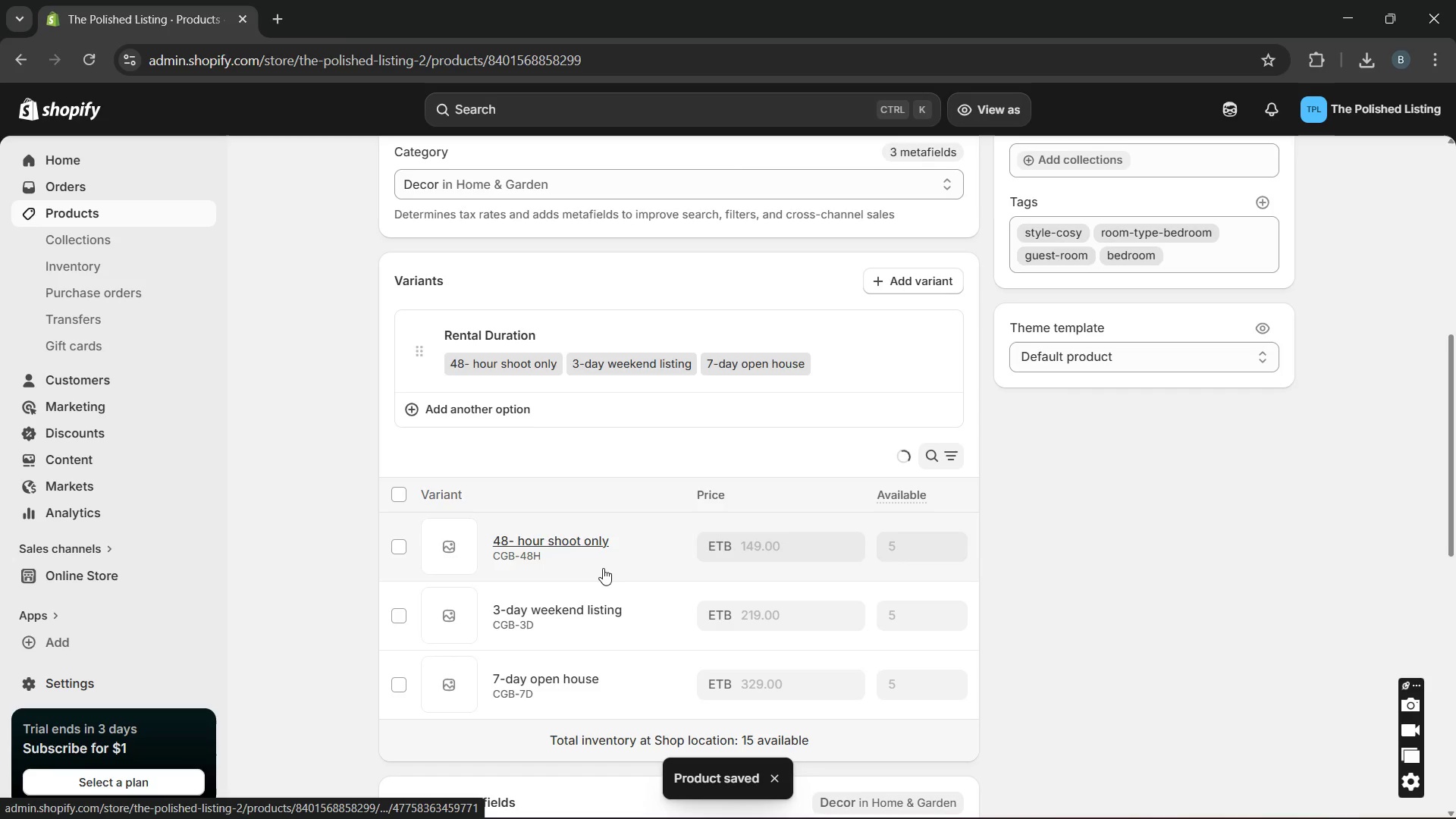 
left_click([601, 551])
 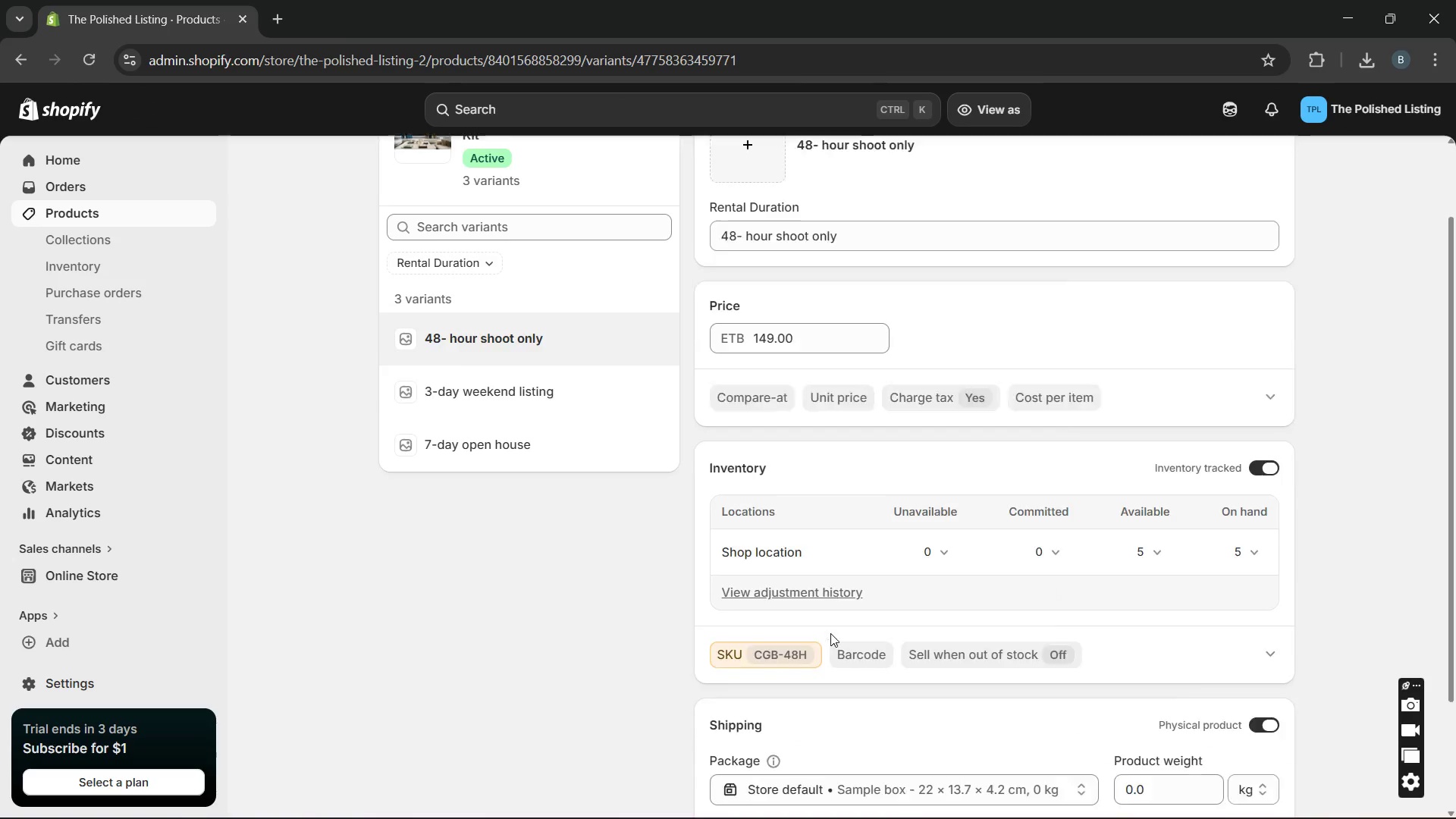 
wait(5.06)
 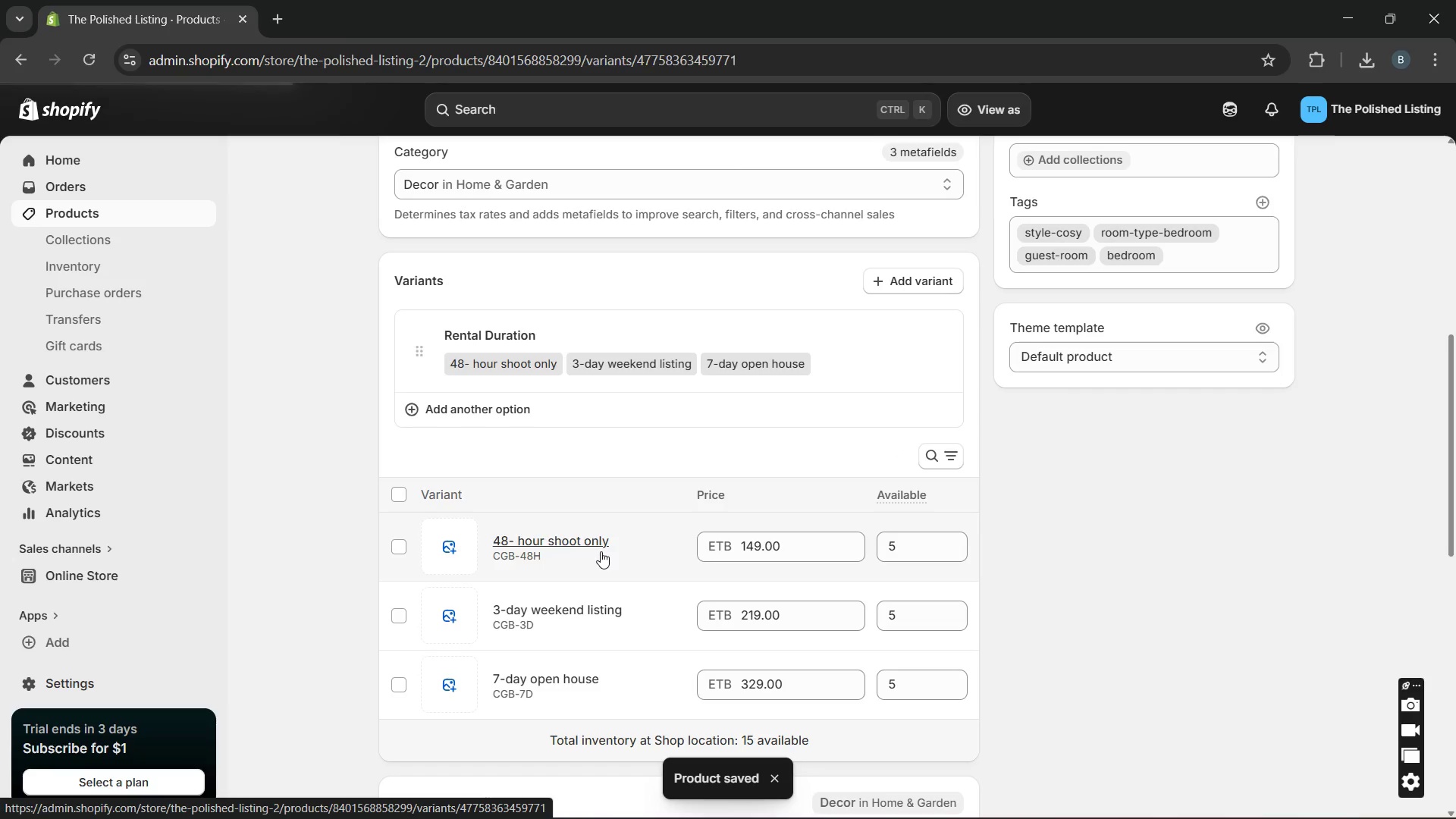 
left_click([801, 613])
 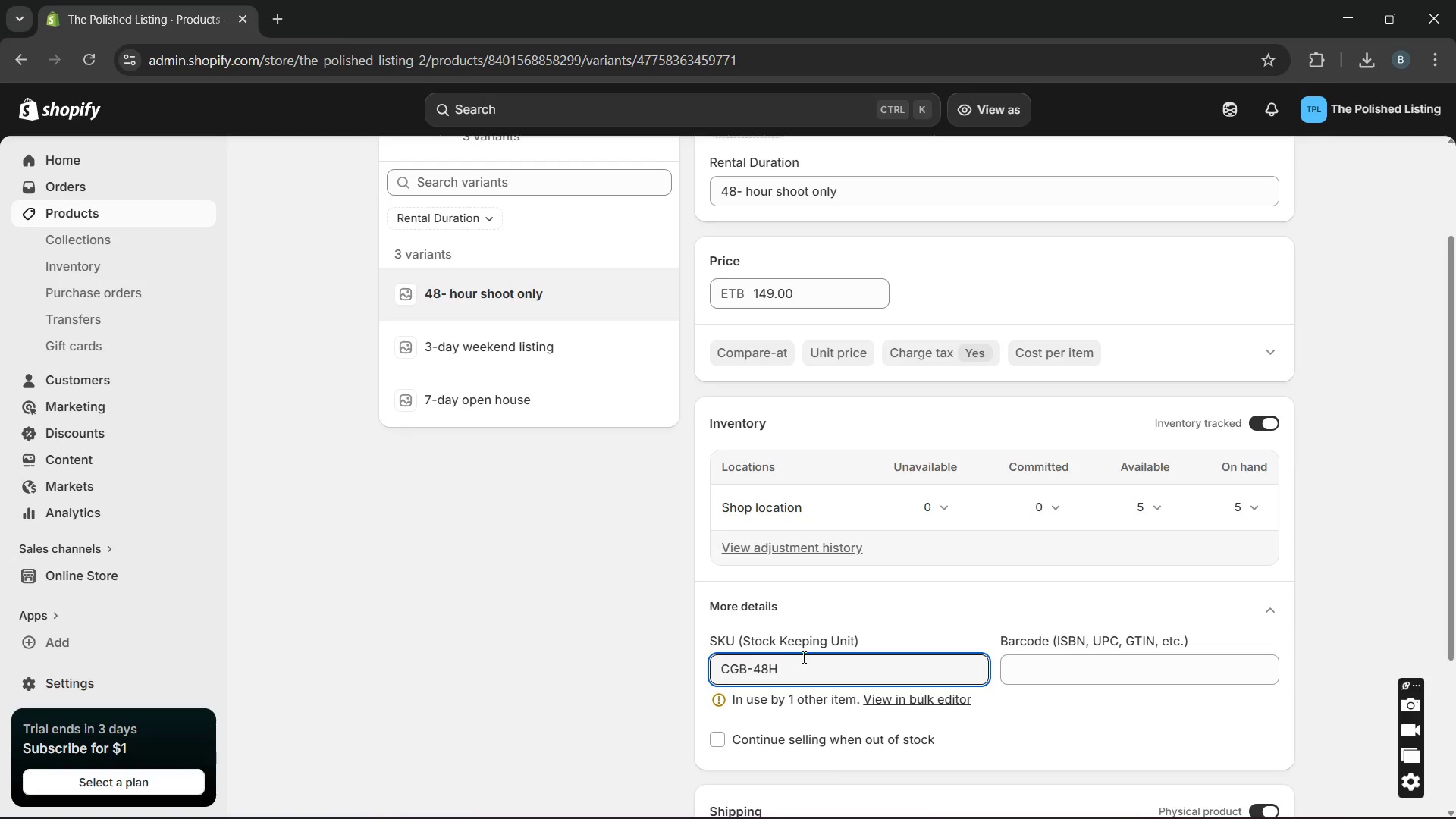 
left_click_drag(start_coordinate=[802, 661], to_coordinate=[586, 661])
 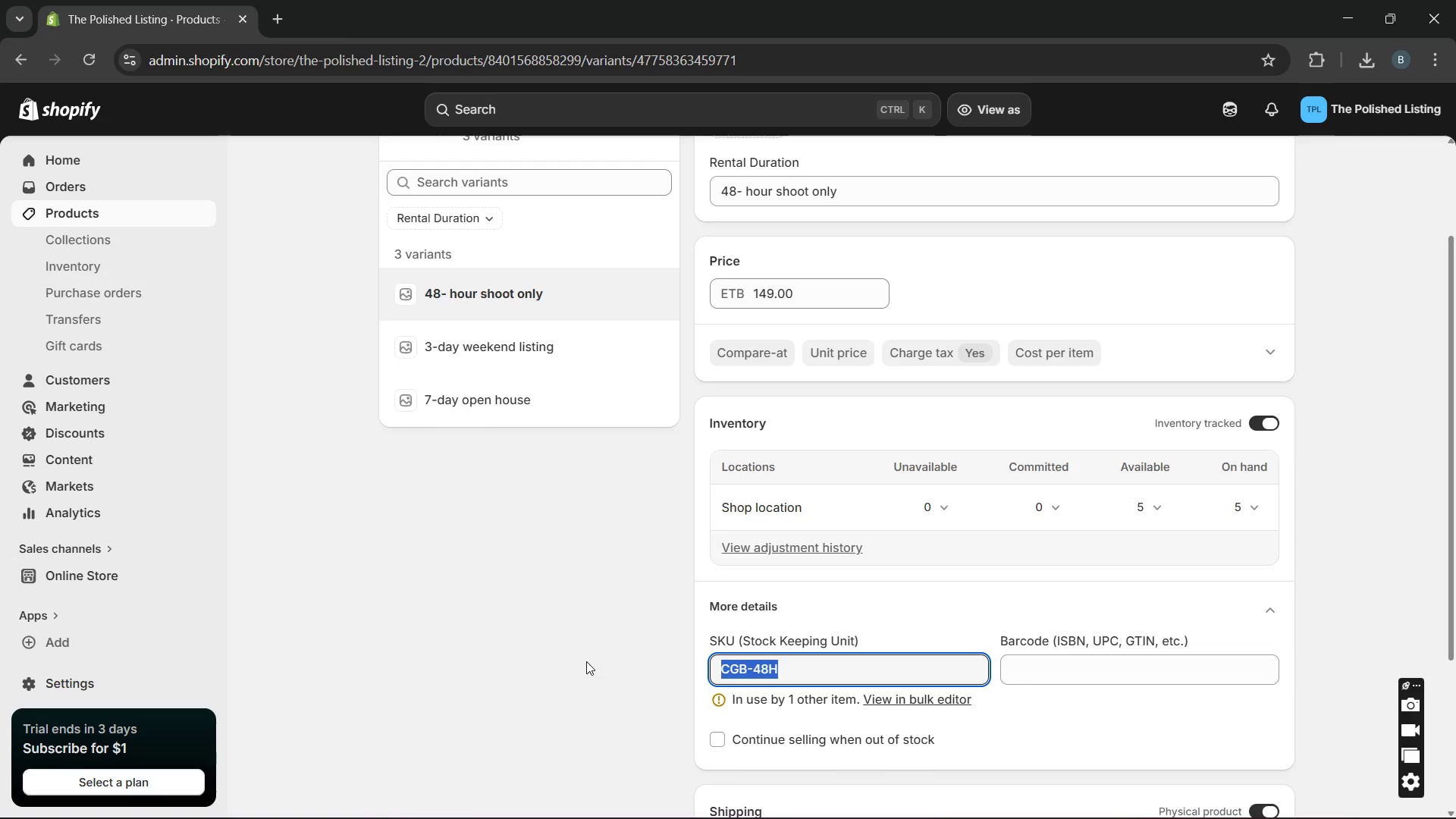 
type(FLC-48H)
 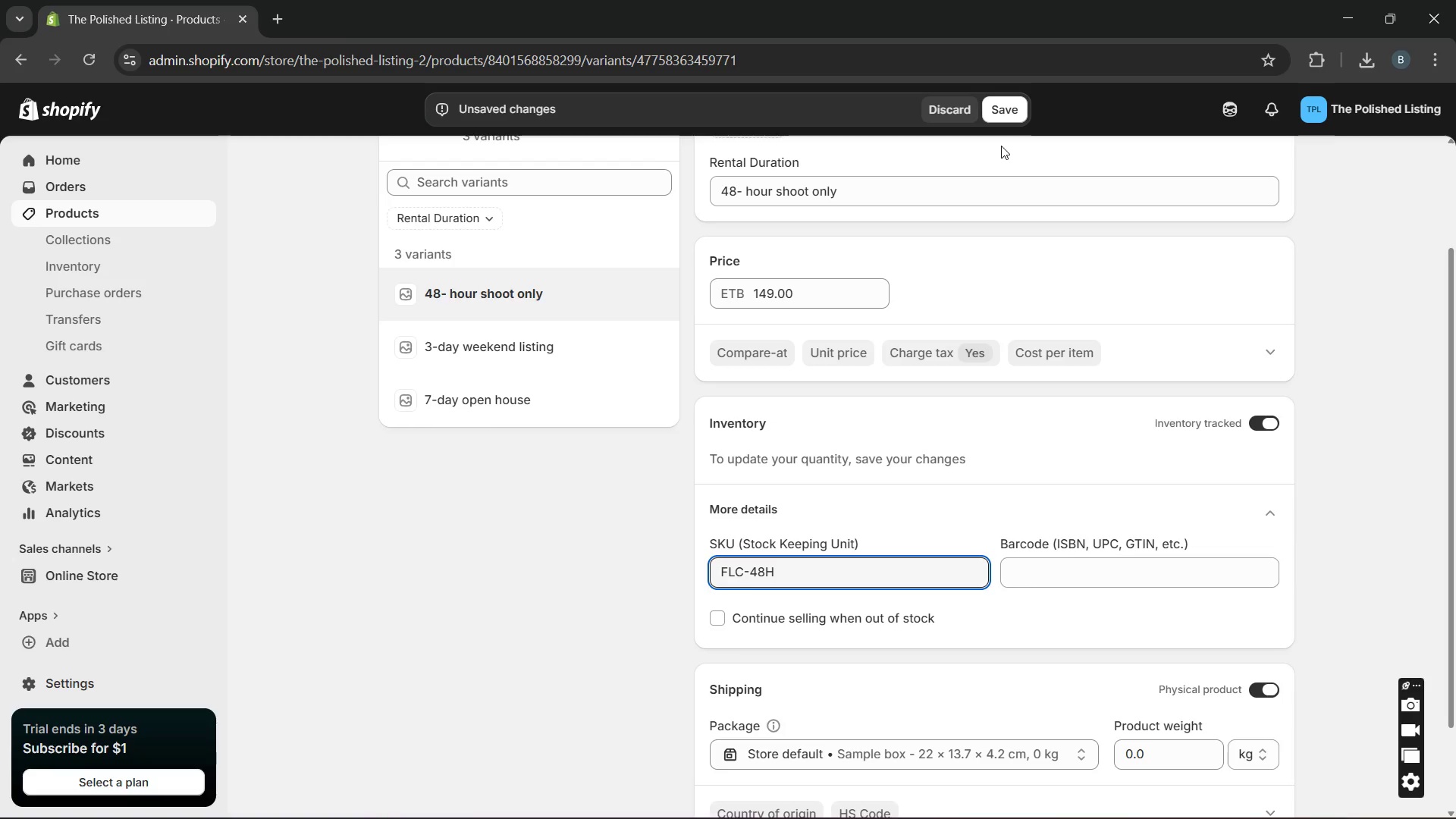 
left_click([1009, 110])
 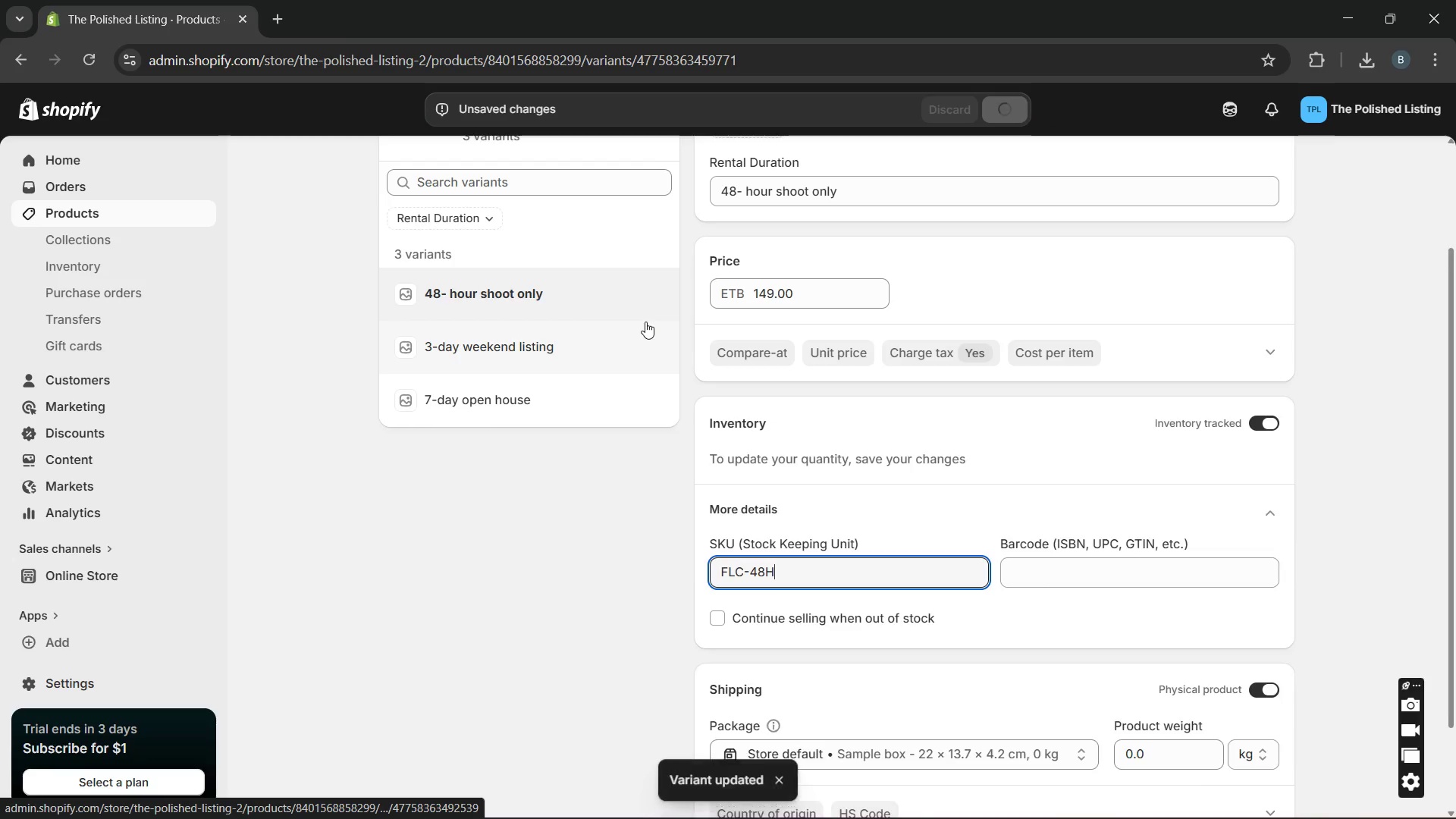 
left_click([569, 351])
 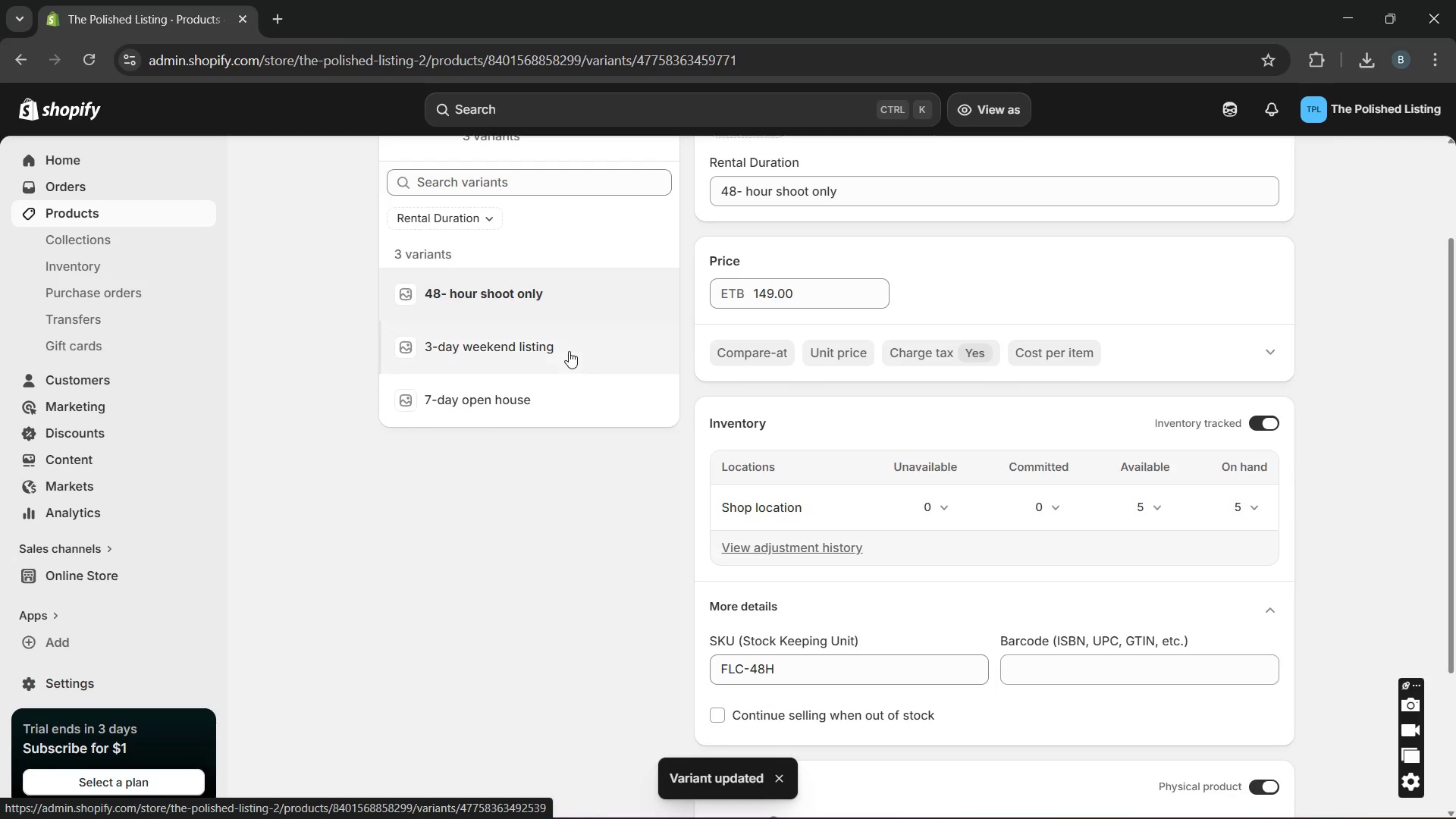 
left_click([569, 351])
 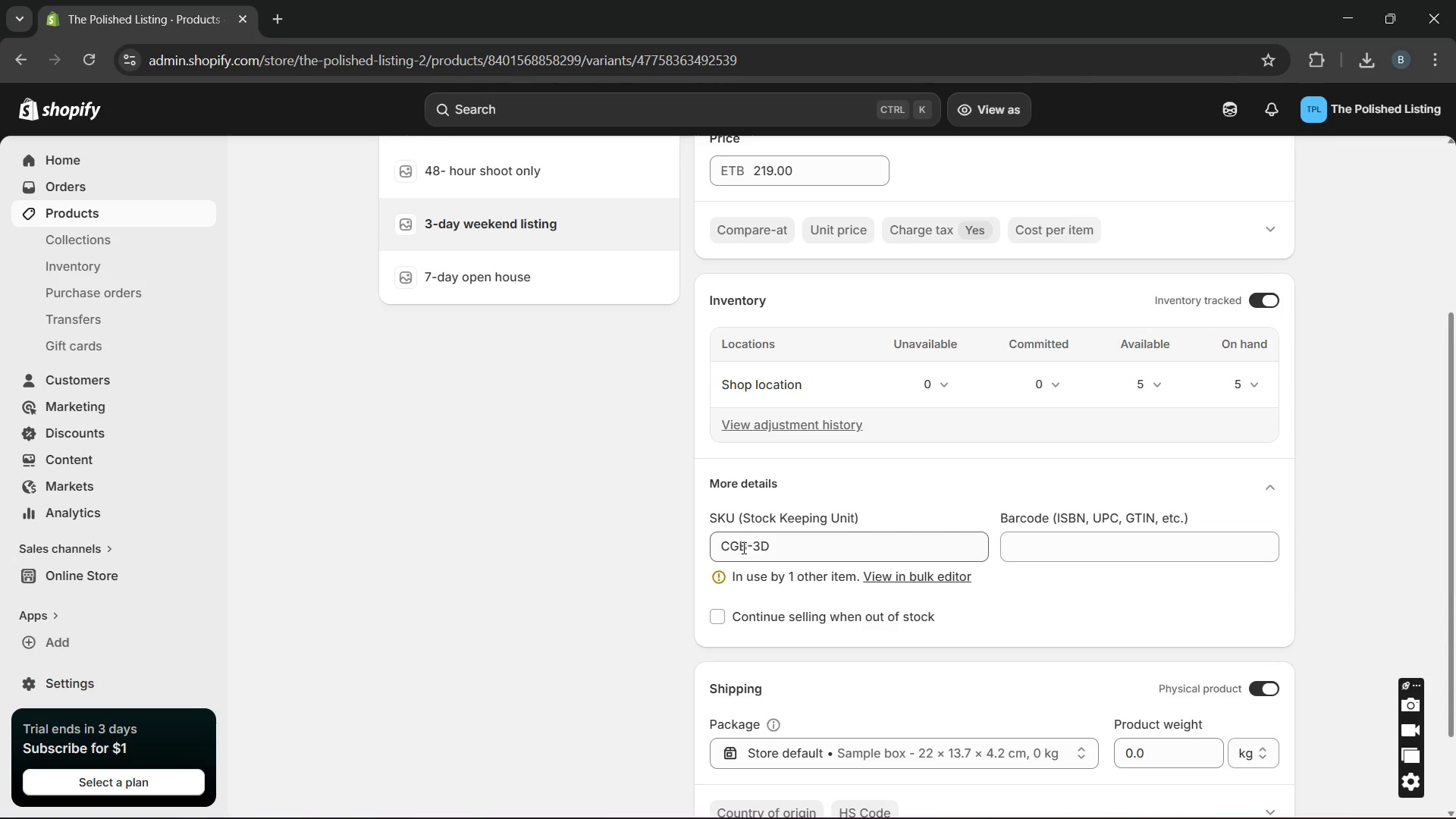 
double_click([742, 548])
 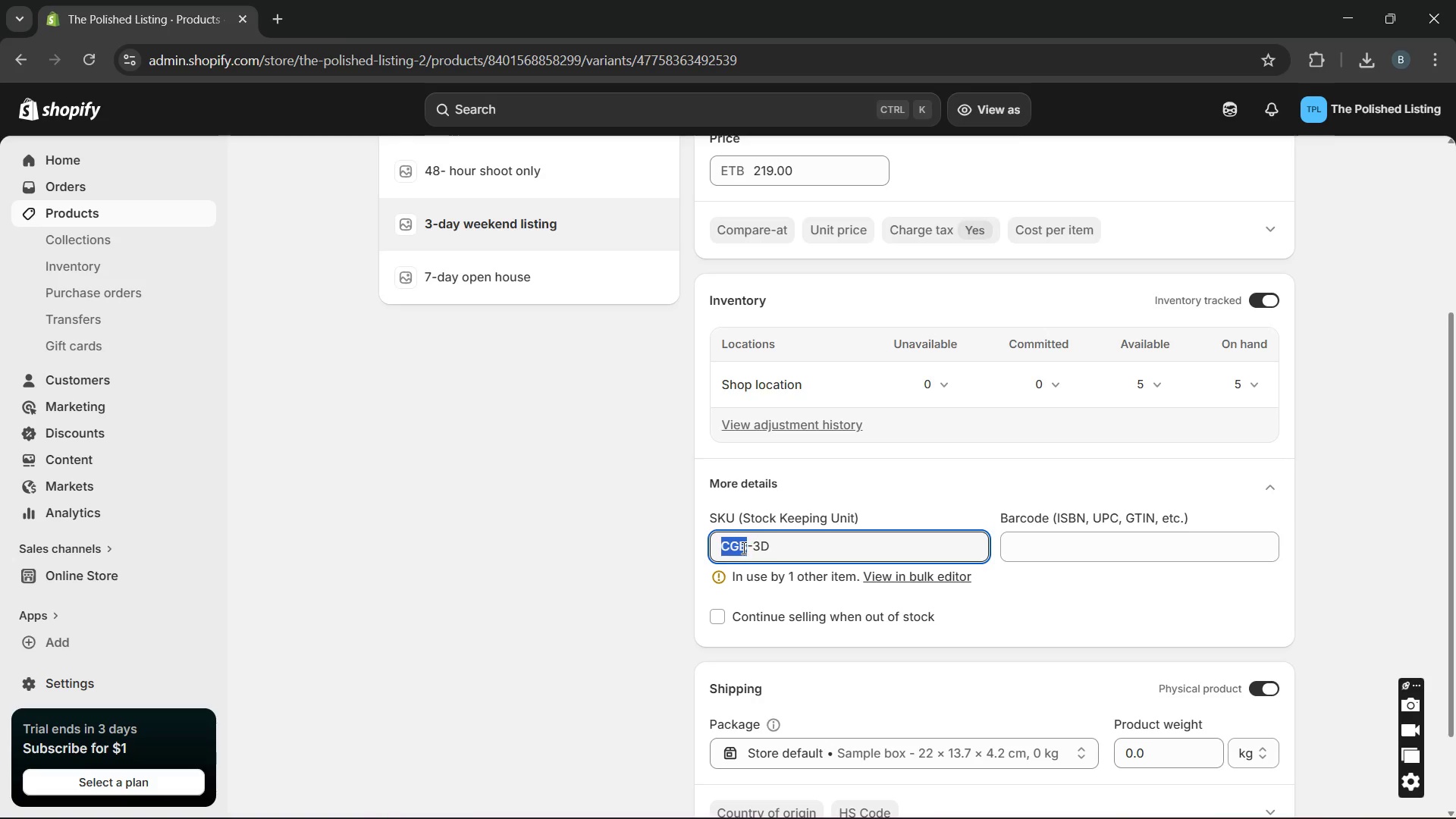 
type(FLC)
 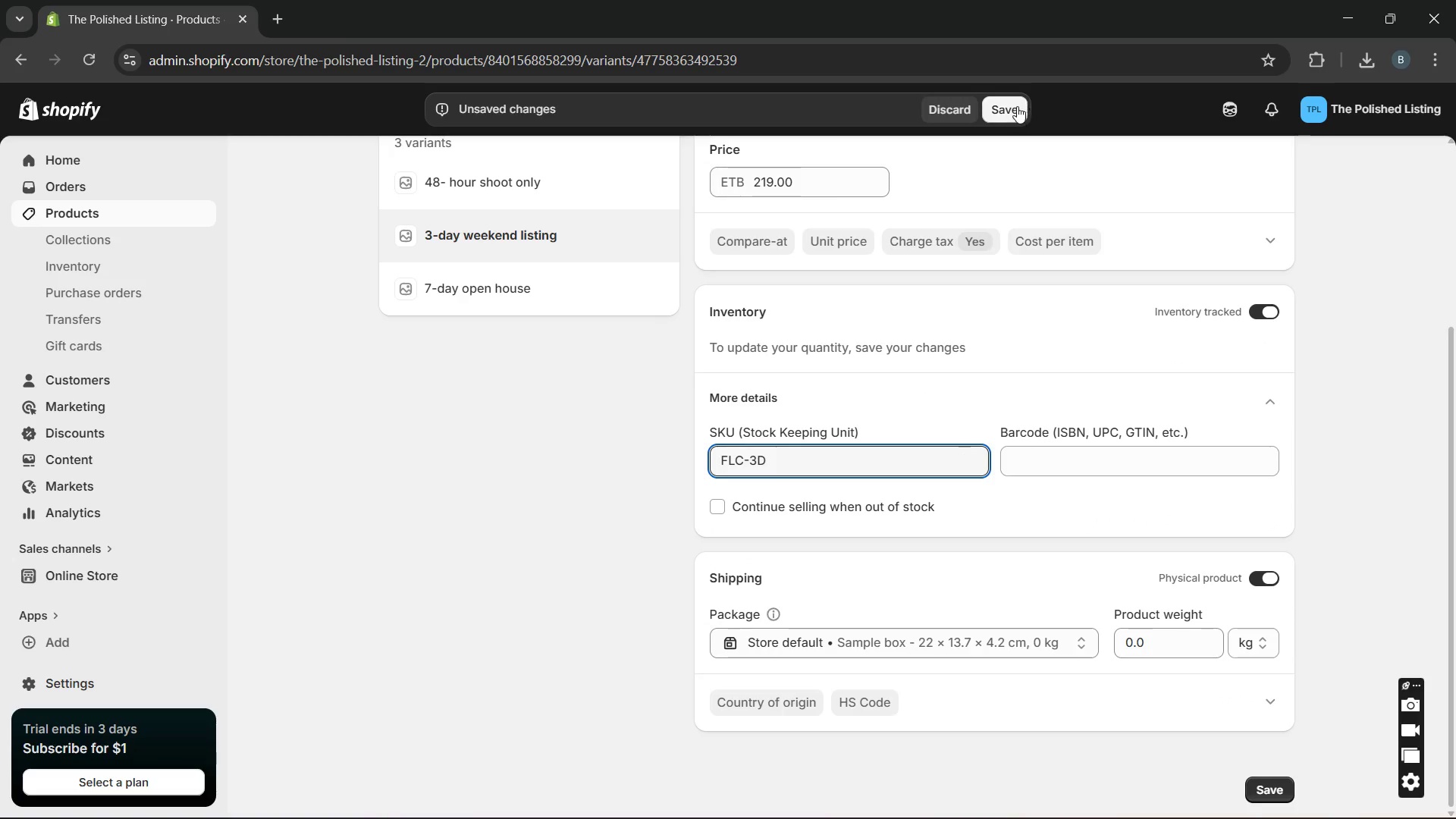 
left_click([1017, 106])
 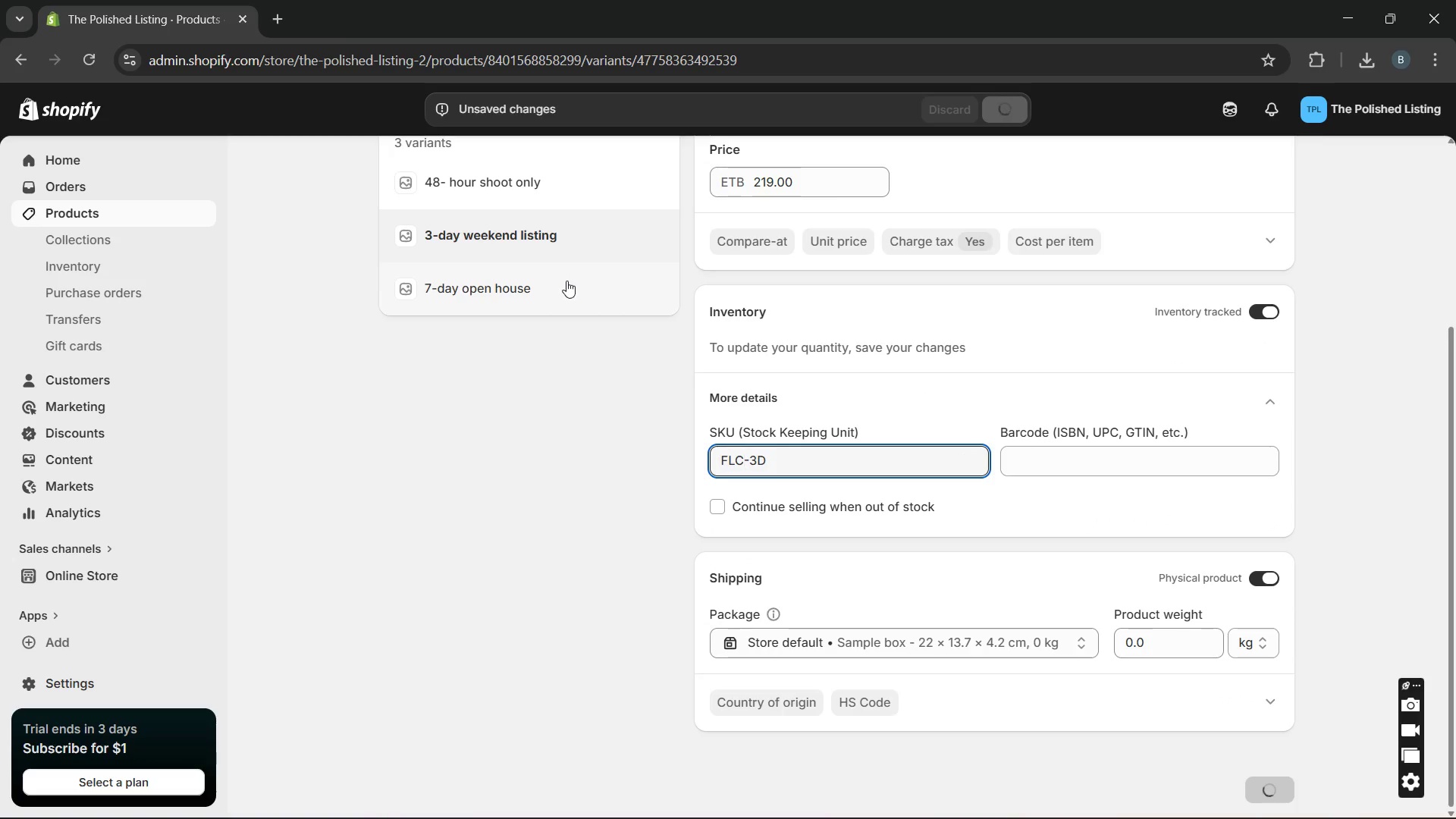 
left_click([563, 287])
 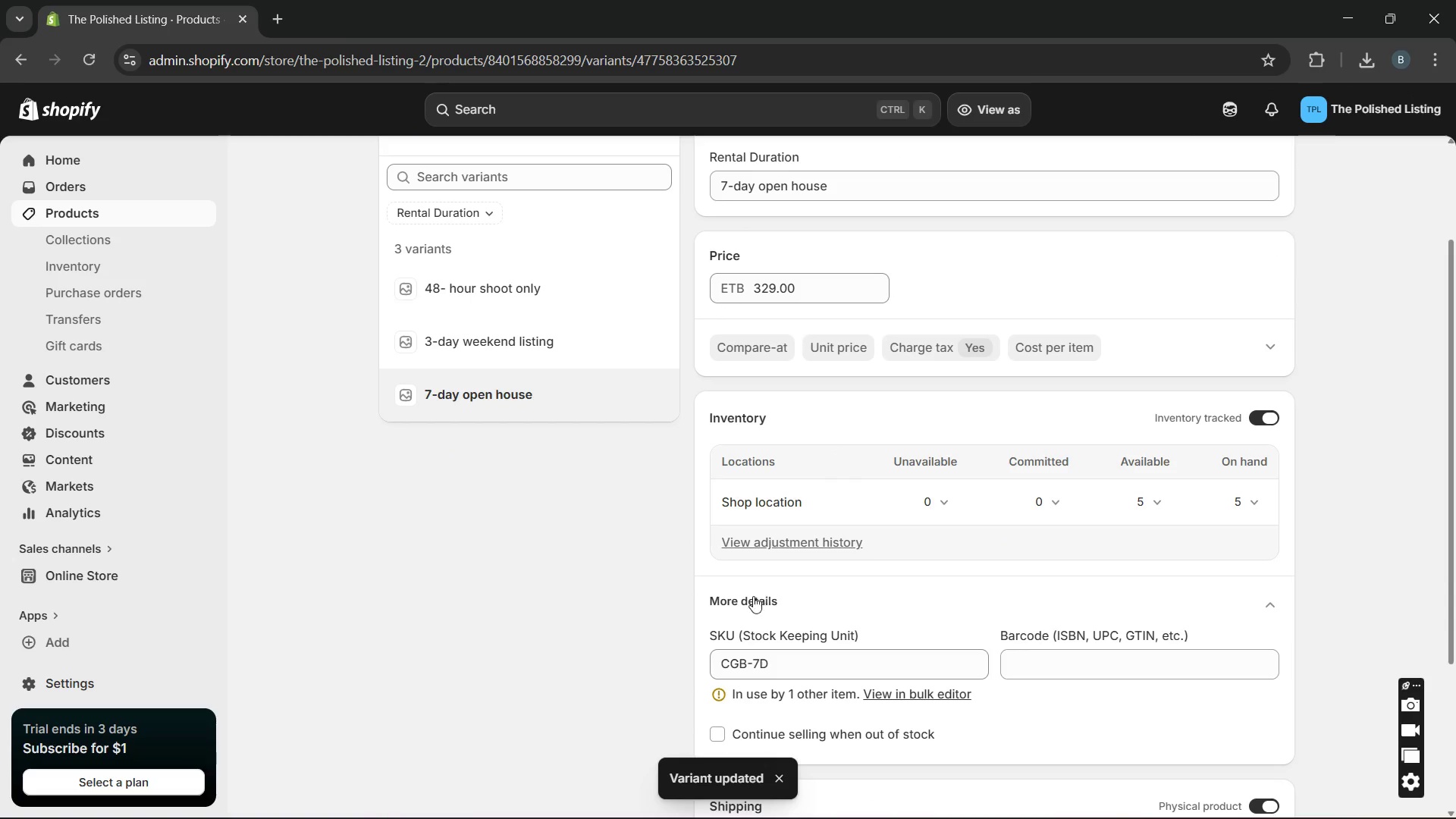 
double_click([730, 666])
 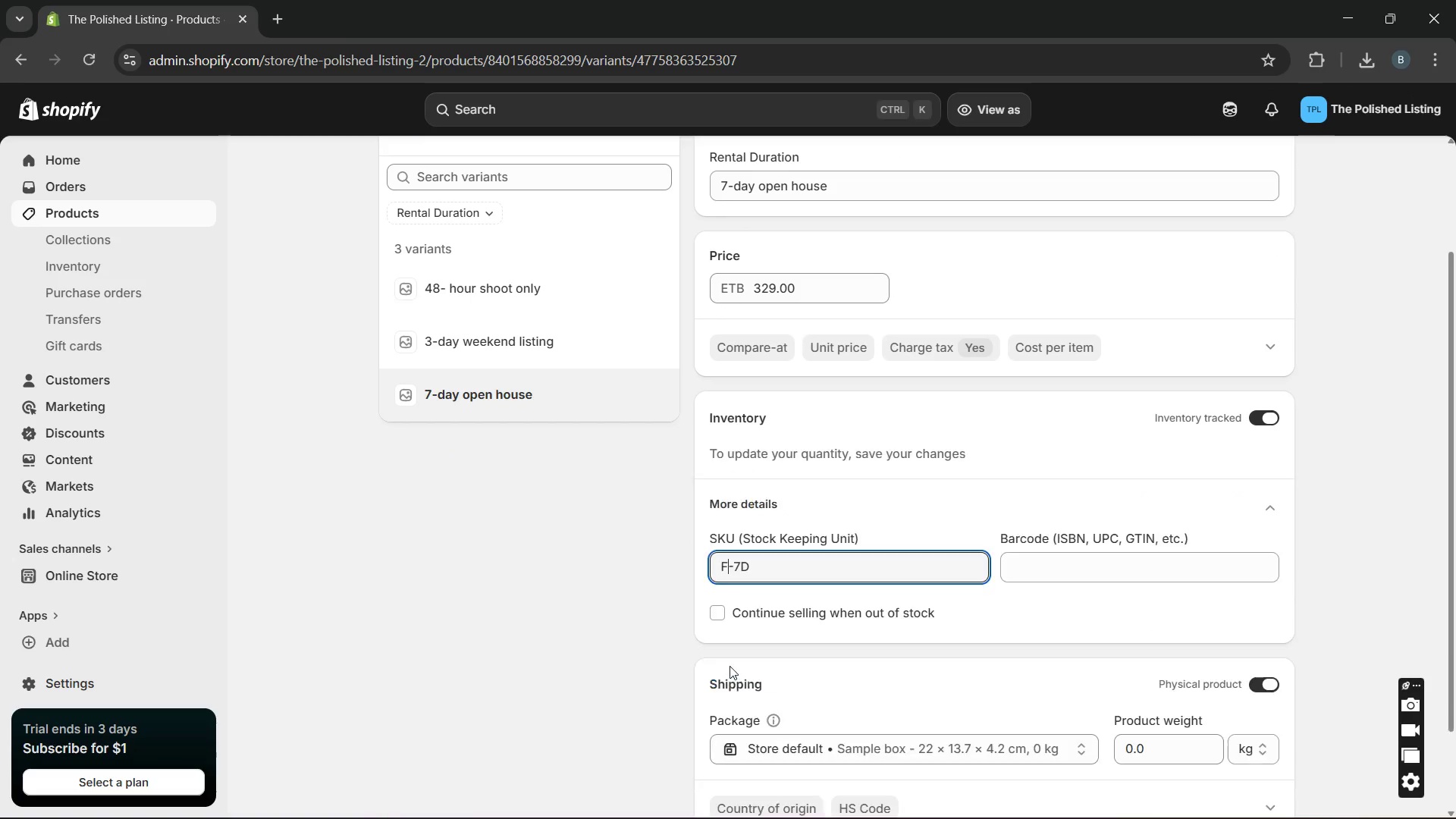 
type(FLC)
 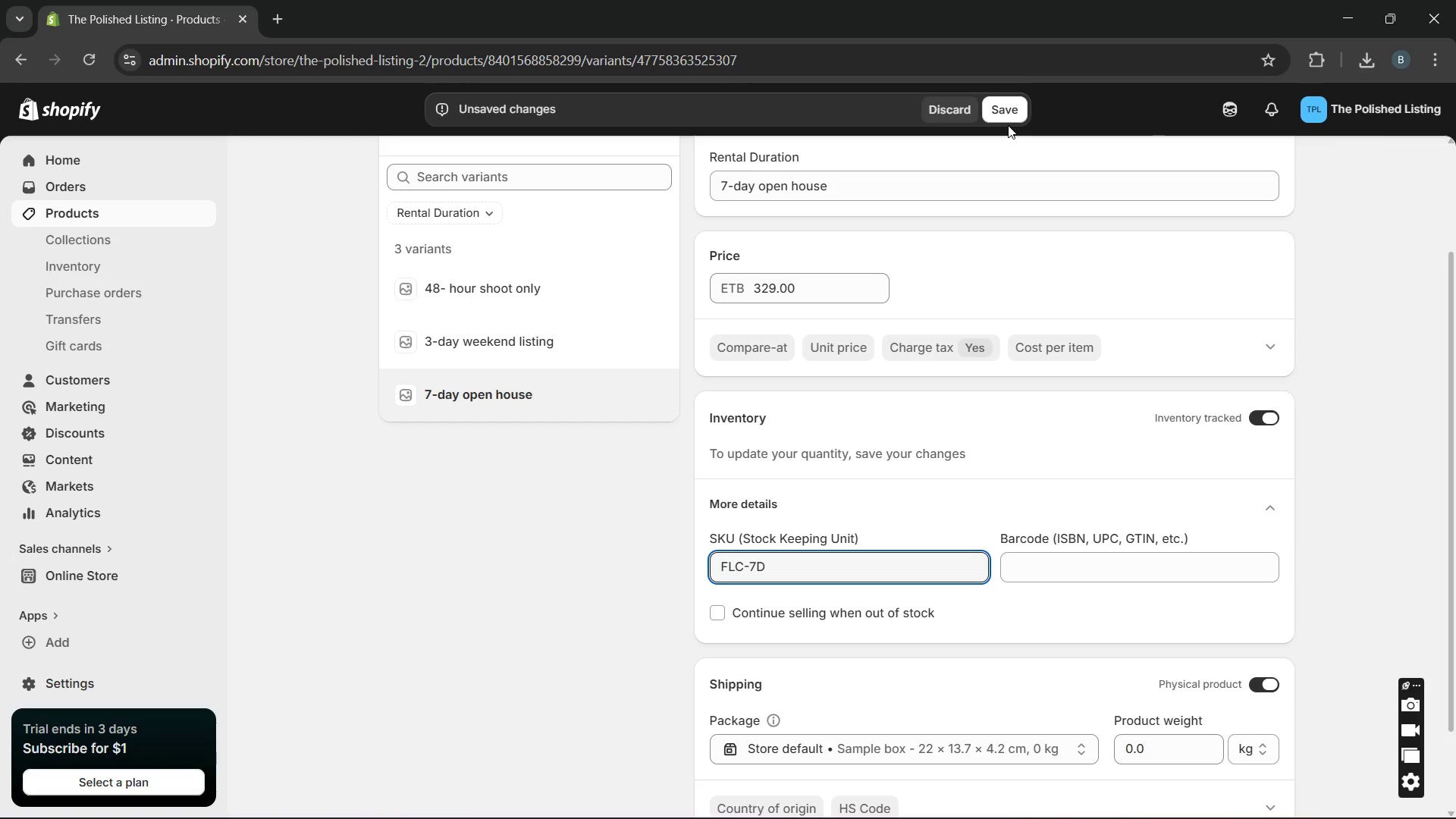 
left_click([1005, 107])
 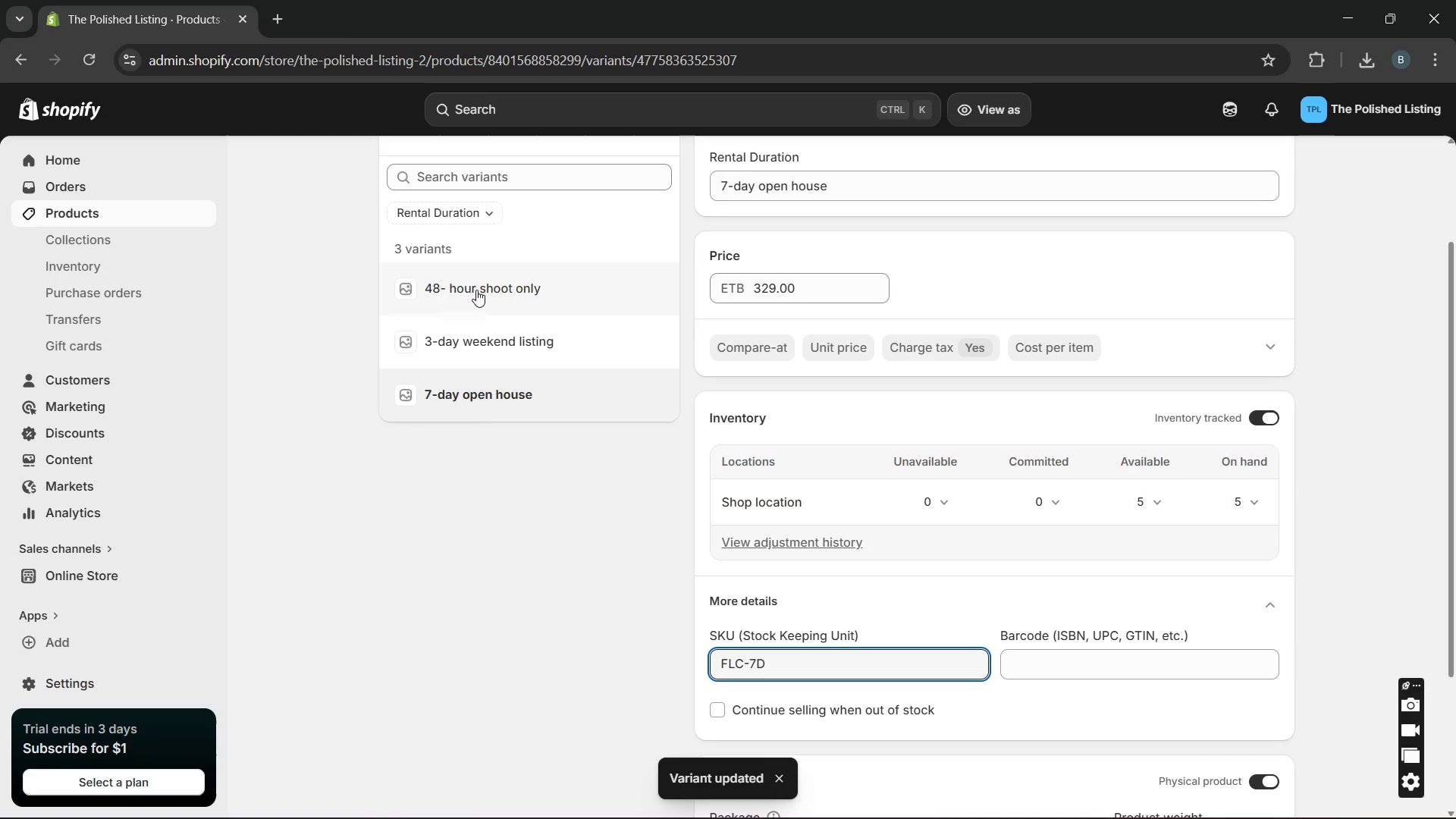 
wait(5.1)
 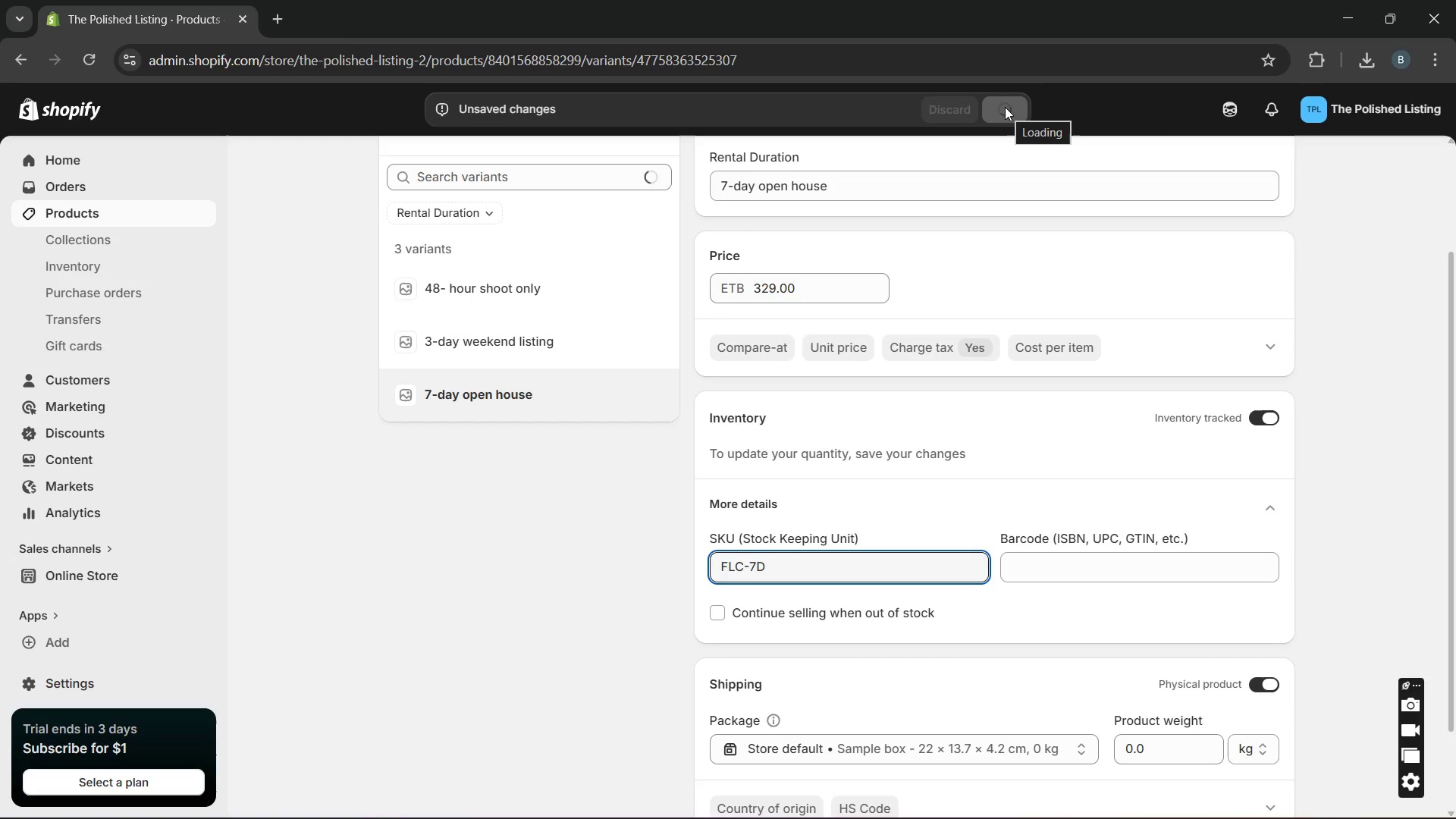 
mouse_move([457, 244])
 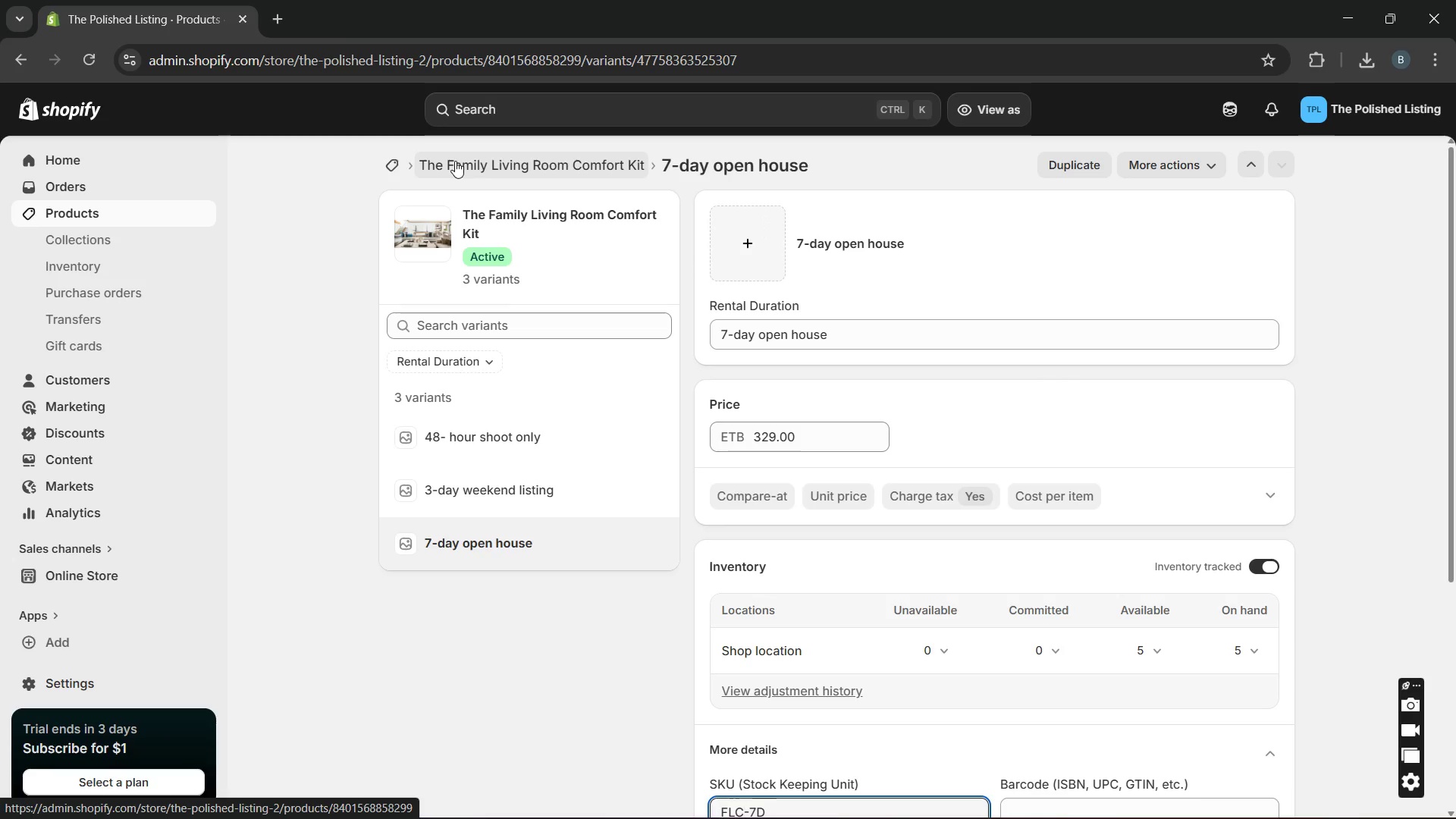 
left_click([455, 161])
 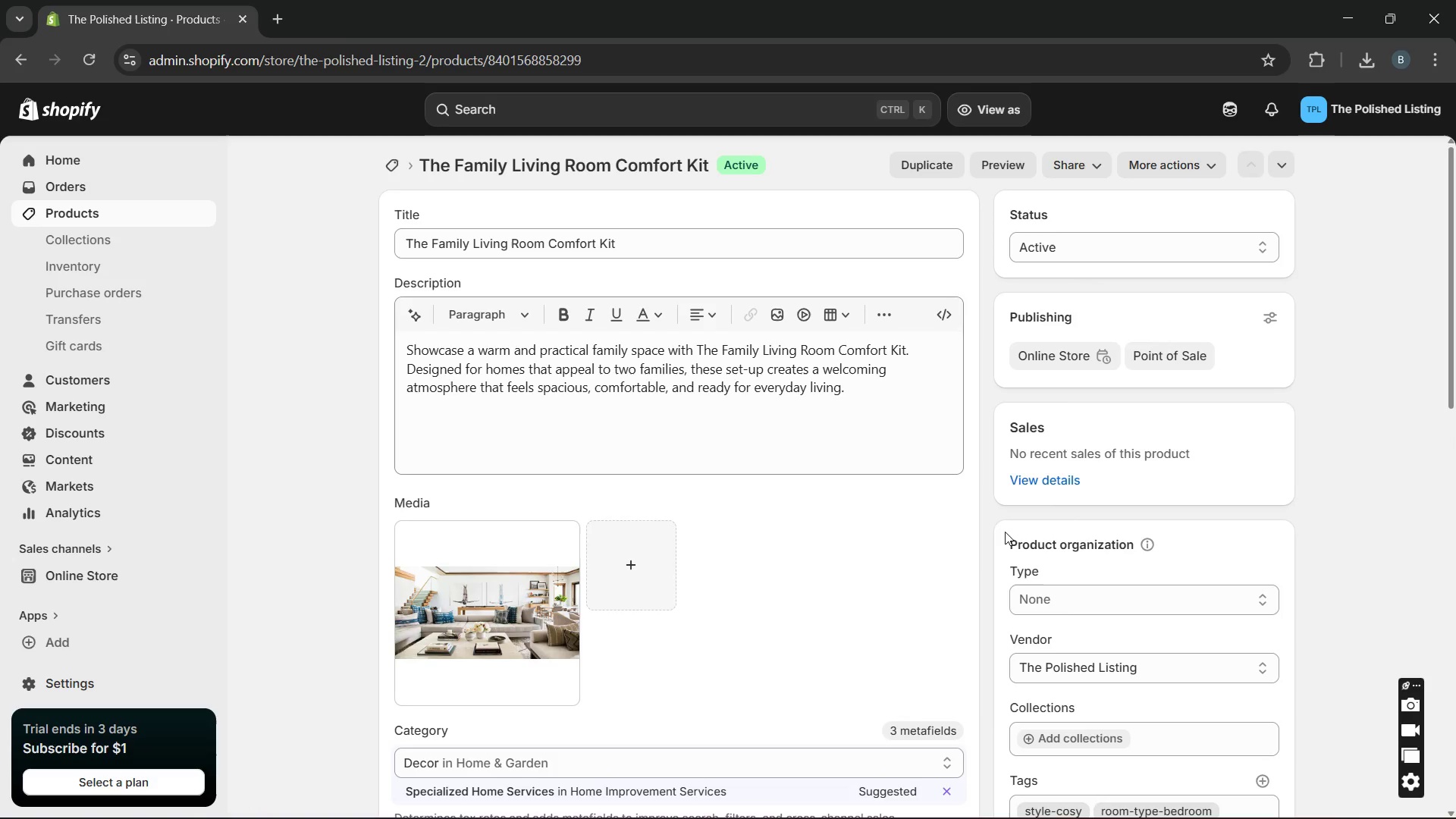 
wait(30.56)
 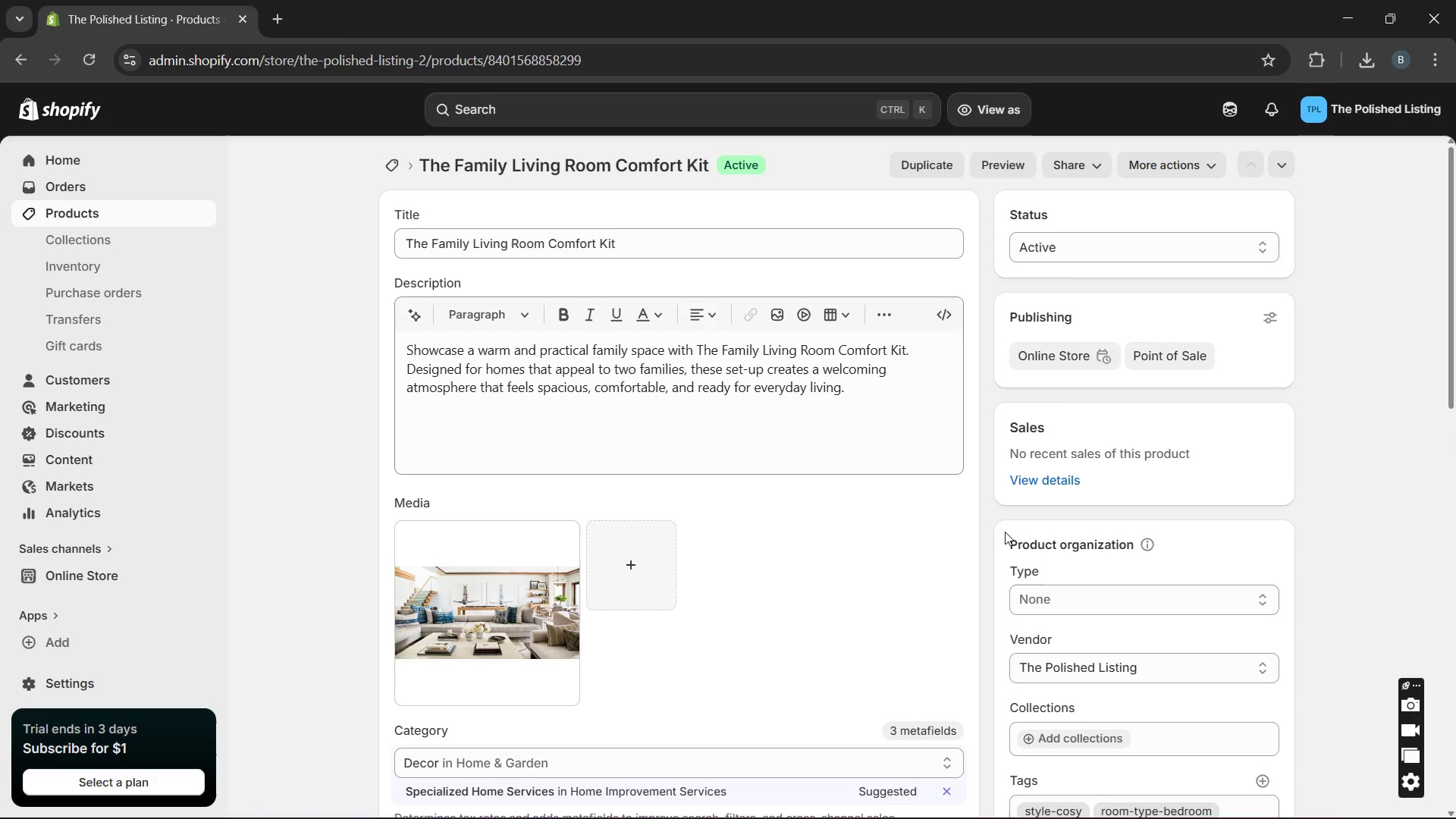 
left_click([1213, 601])
 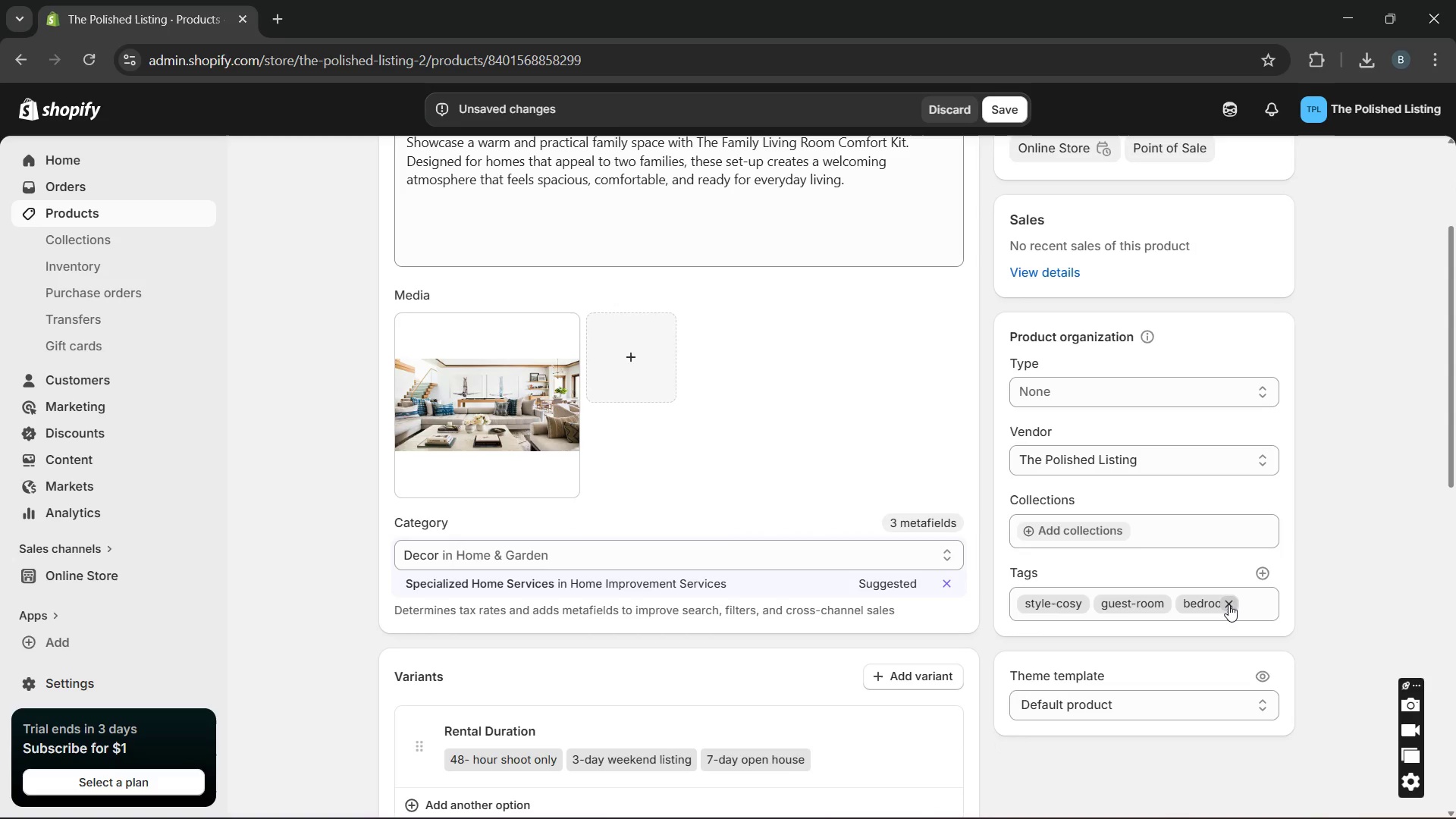 
left_click([1228, 604])
 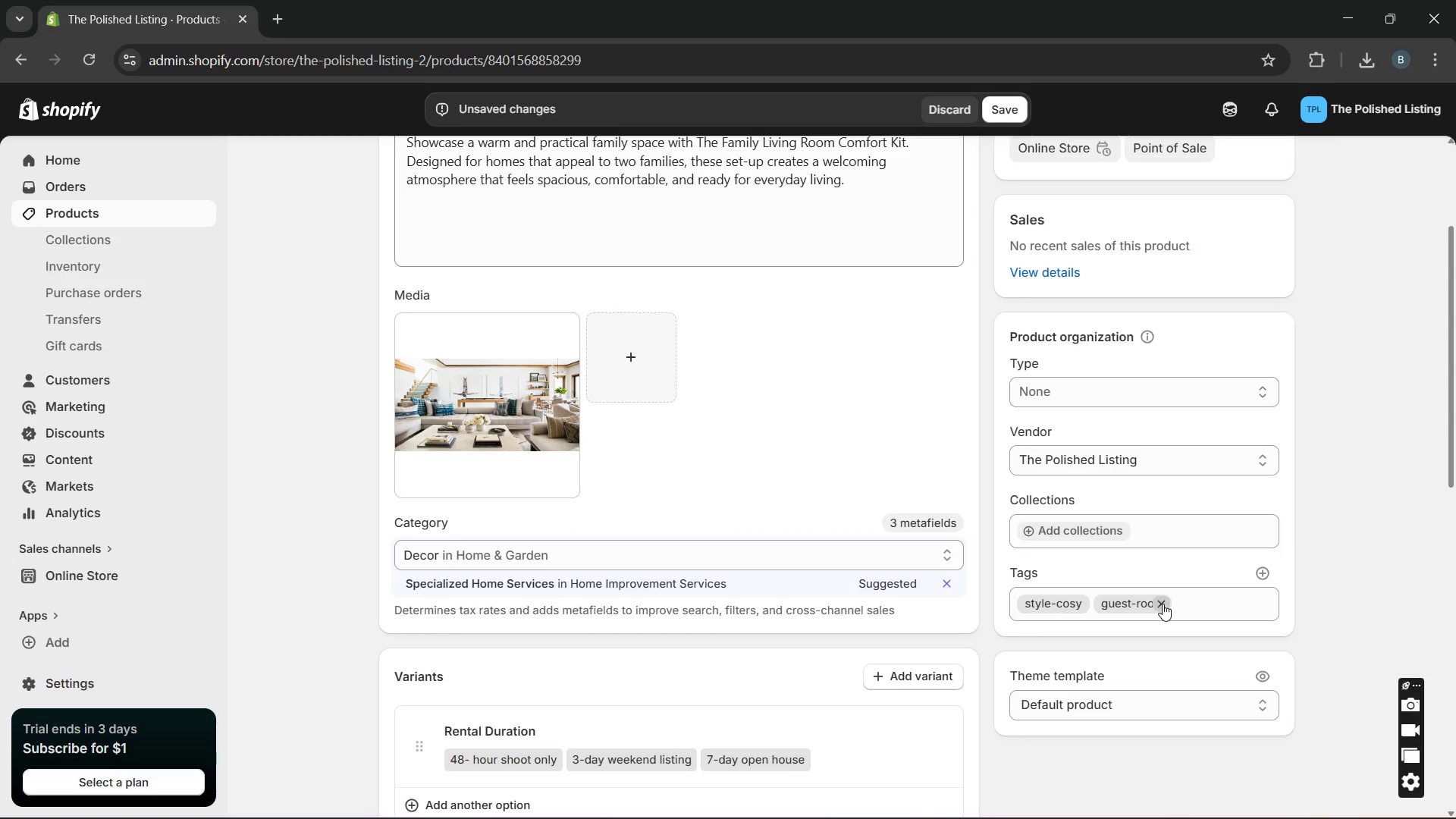 
left_click([1163, 604])
 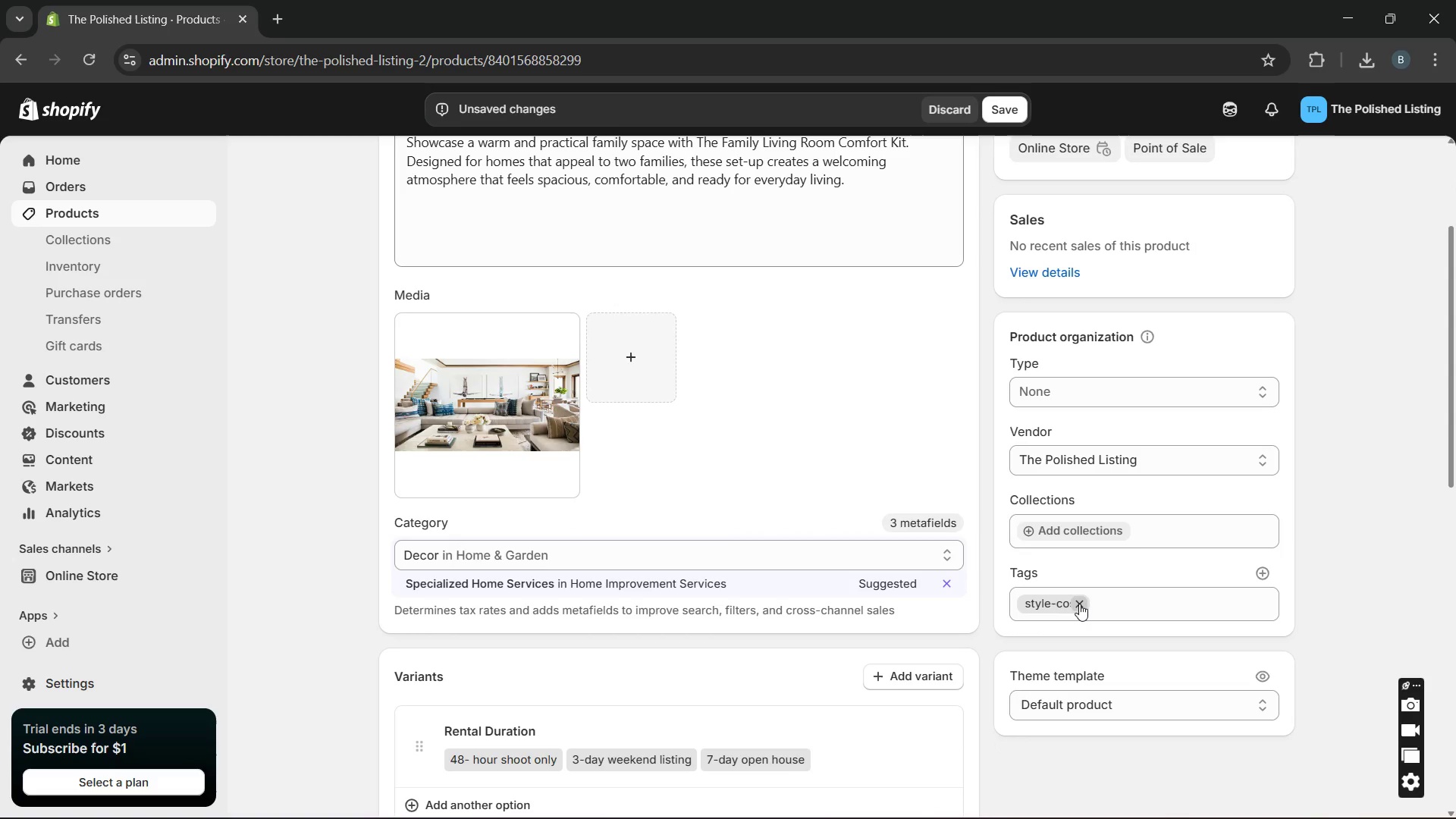 
left_click([1079, 604])
 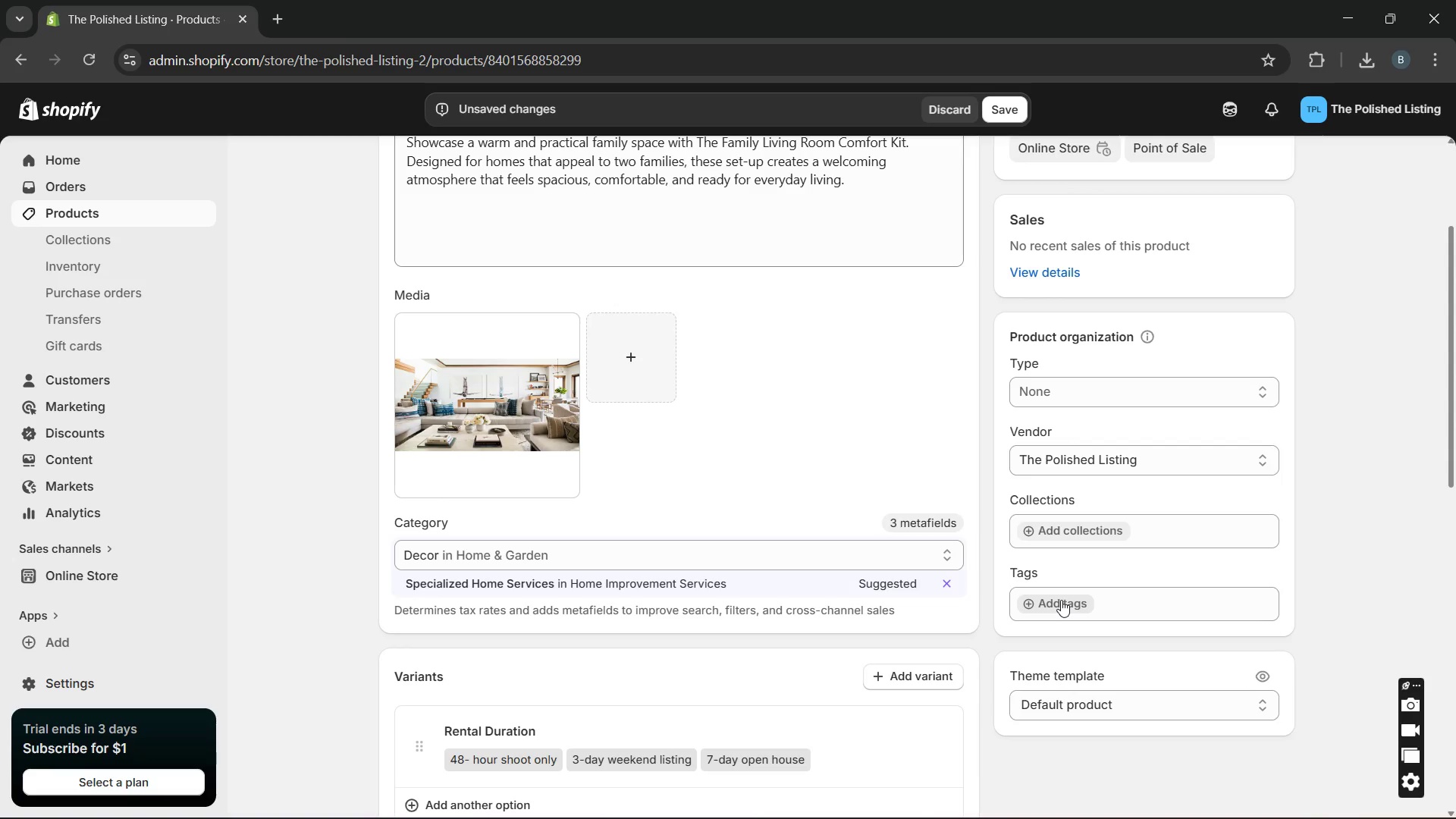 
left_click([1038, 599])
 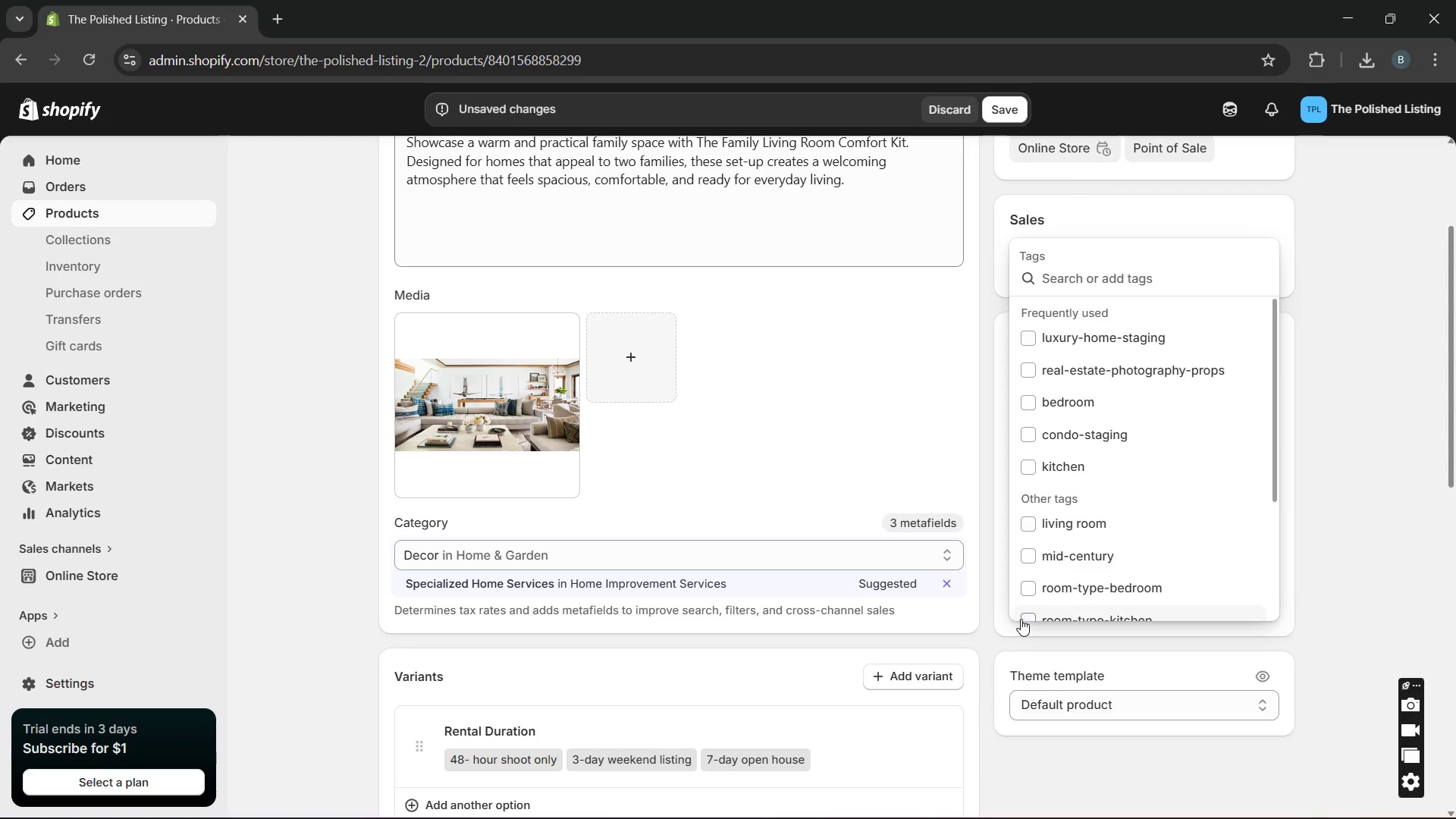 
wait(6.7)
 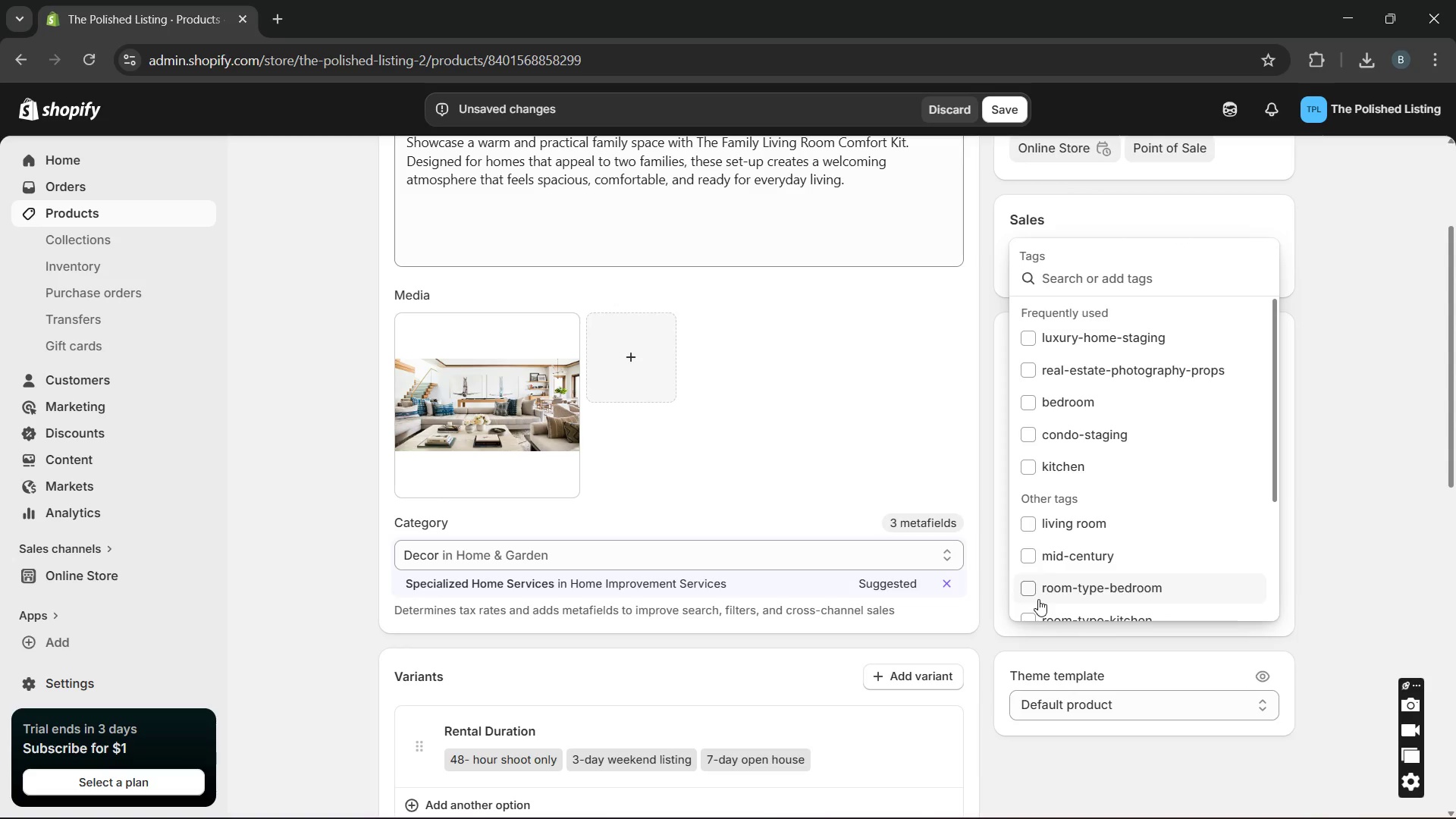 
type(LIN)
key(Backspace)
key(Backspace)
key(Backspace)
type(living-room, family-room-type)
 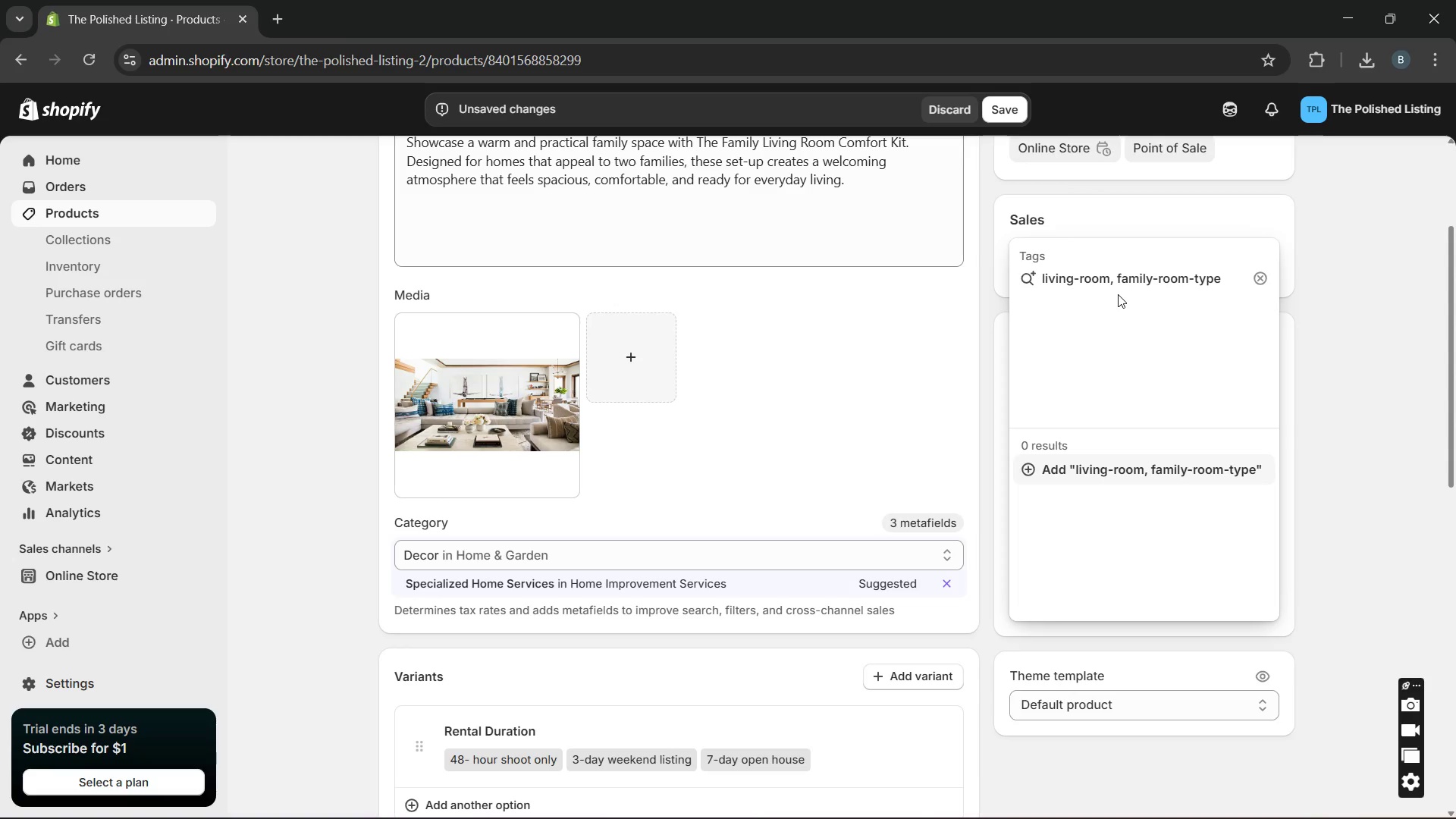 
wait(16.23)
 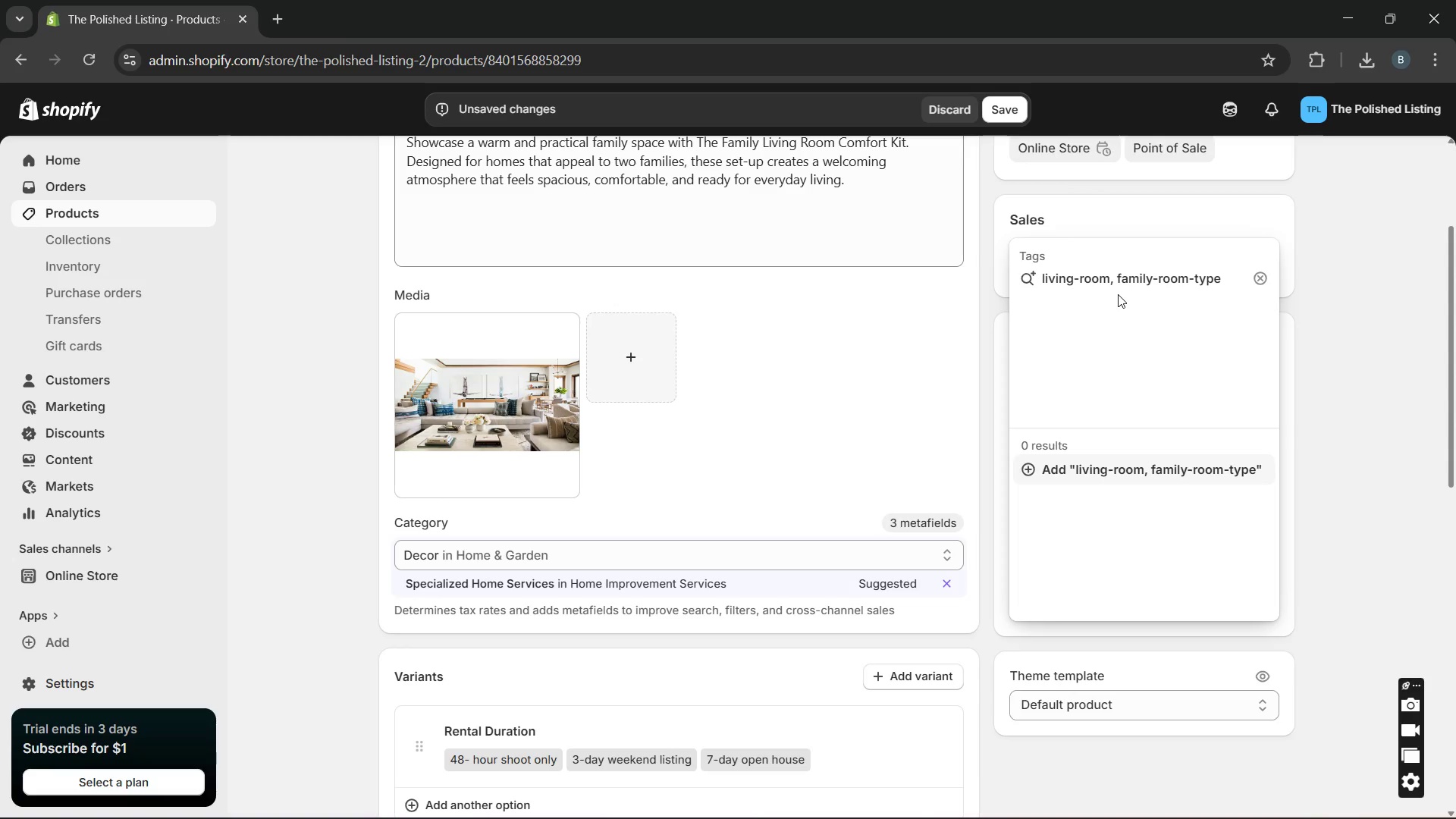 
left_click([1156, 278])
 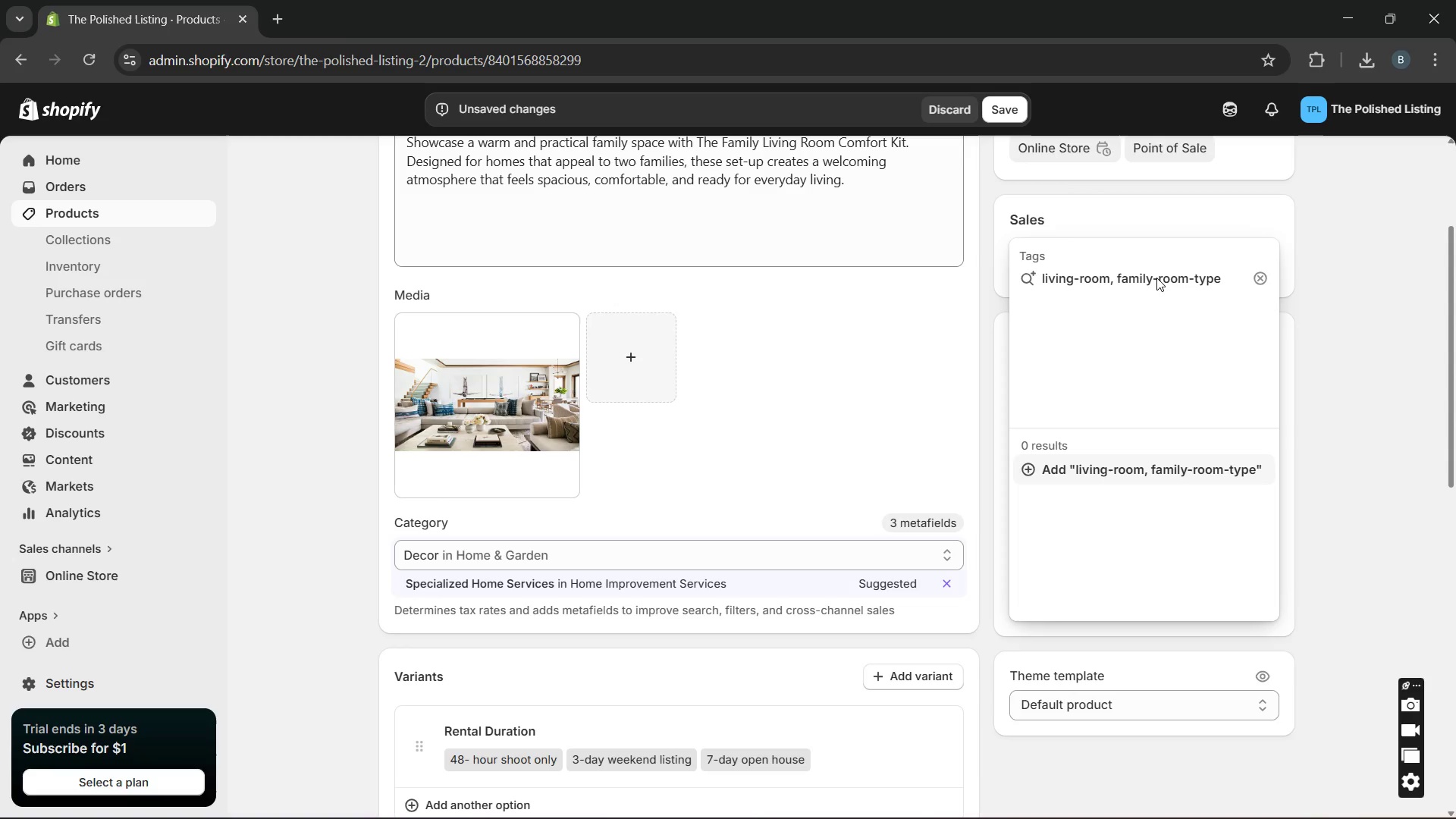 
key(Backspace)
 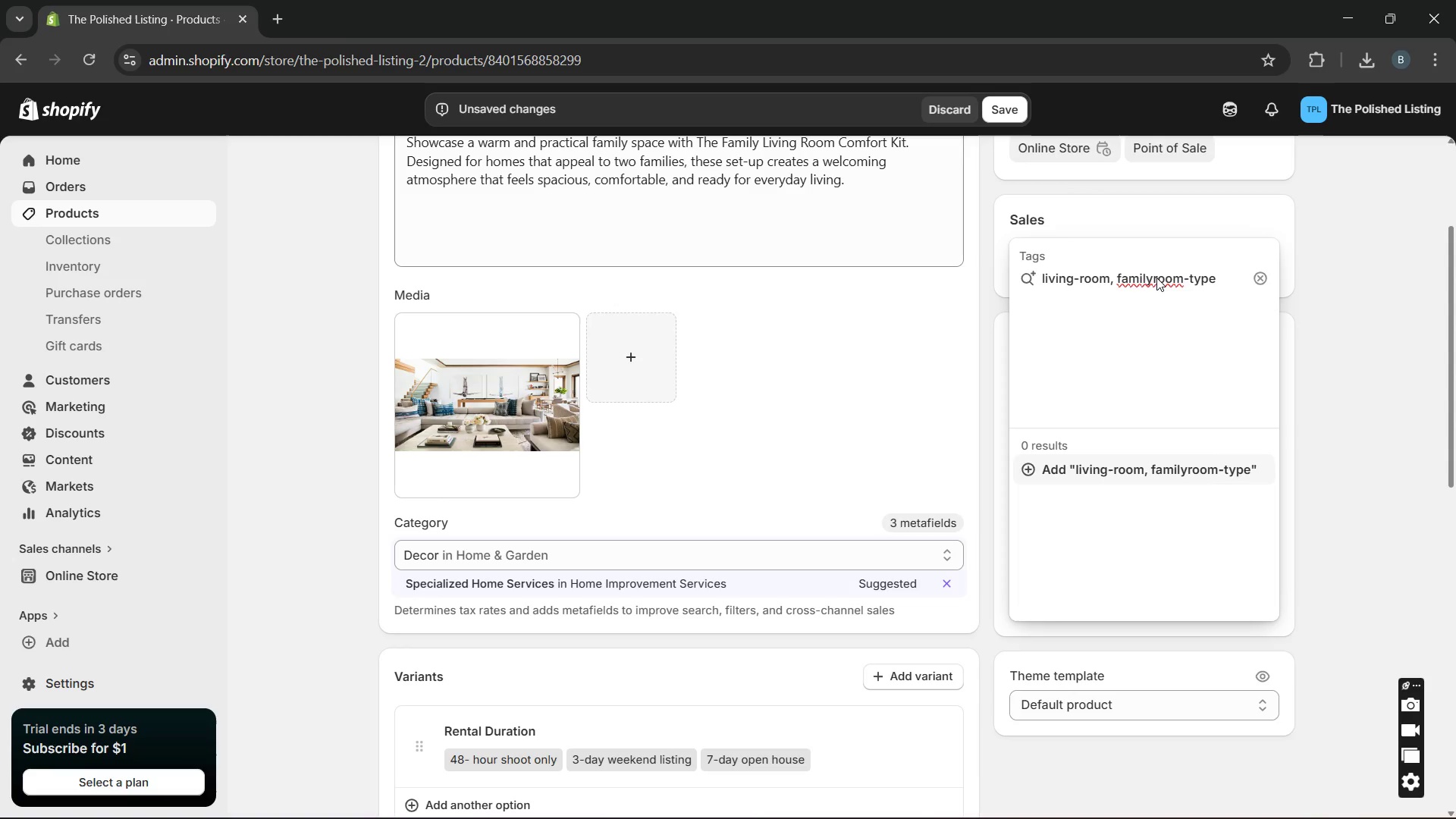 
key(Comma)
 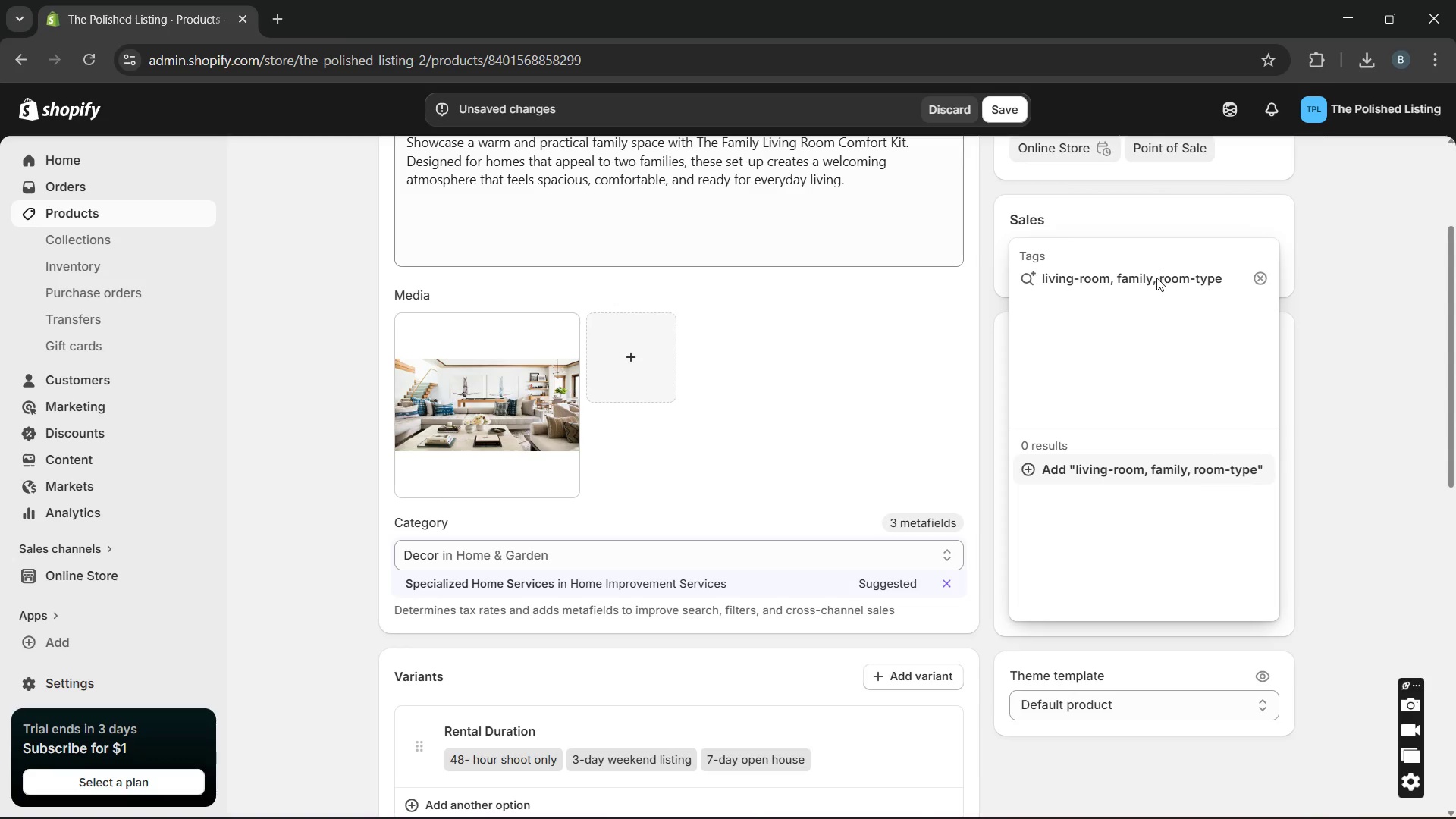 
key(Space)
 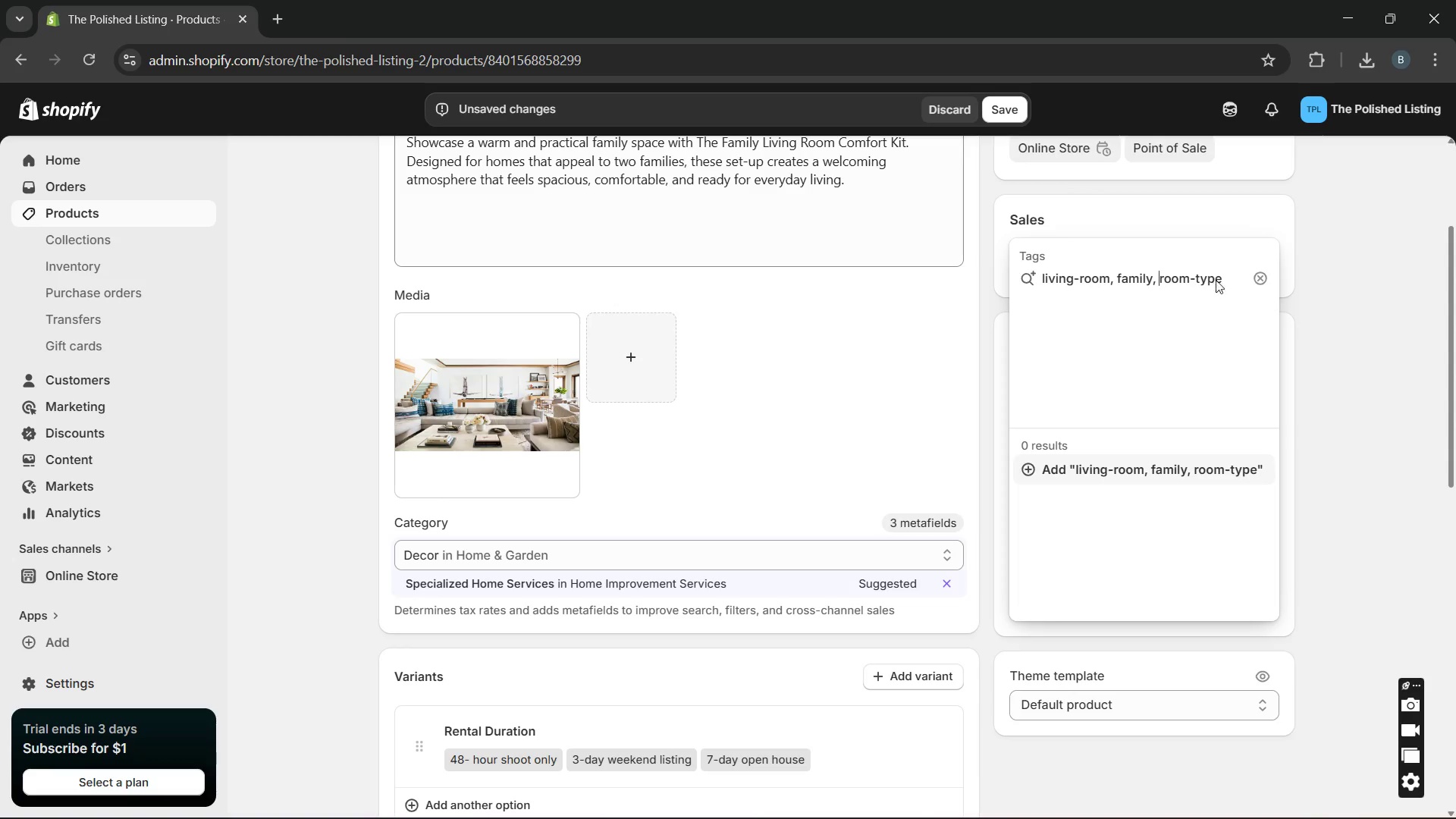 
left_click([1225, 278])
 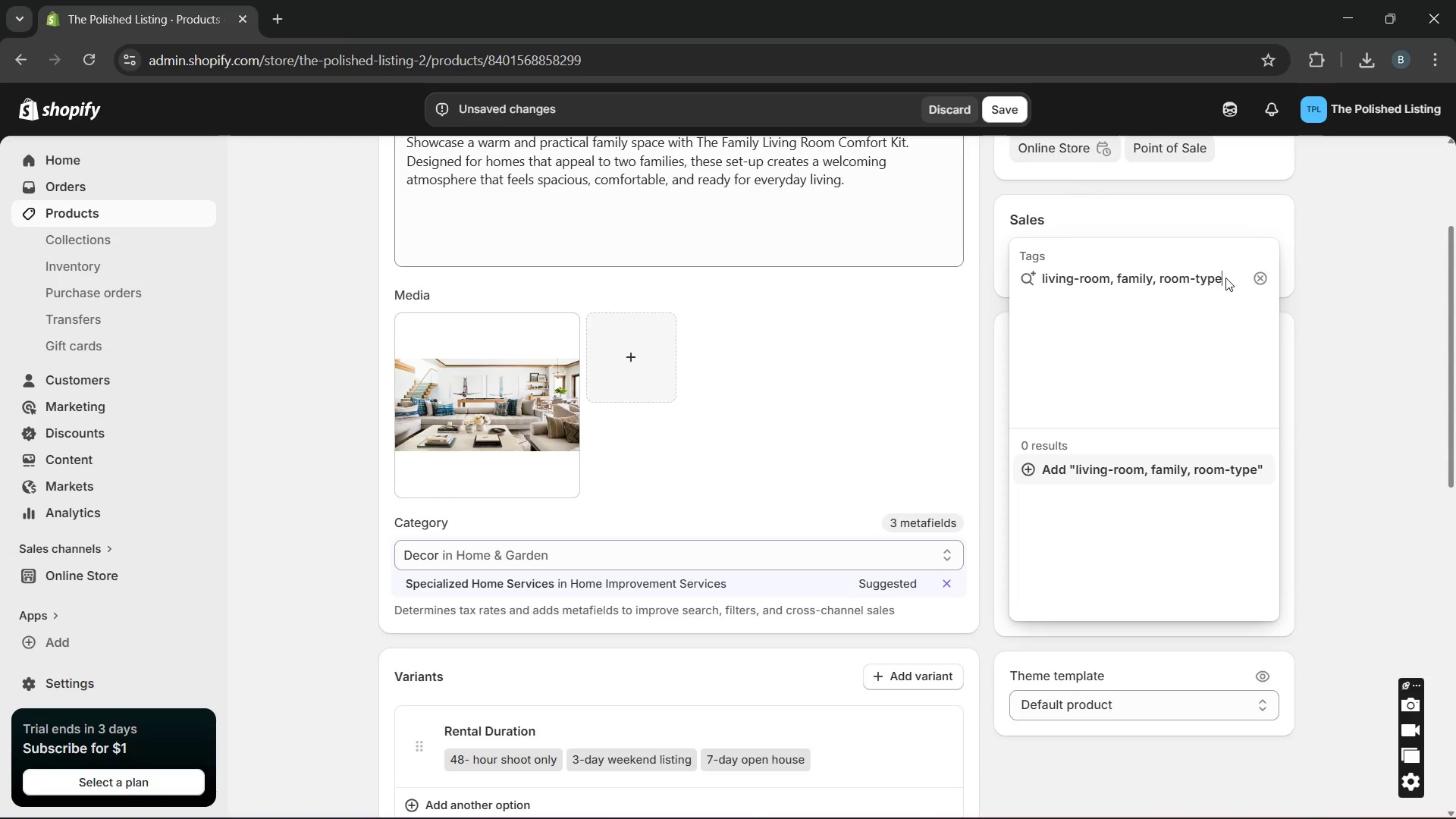 
type(-living-room, S)
key(Backspace)
type(d)
key(Backspace)
type(style-modern)
 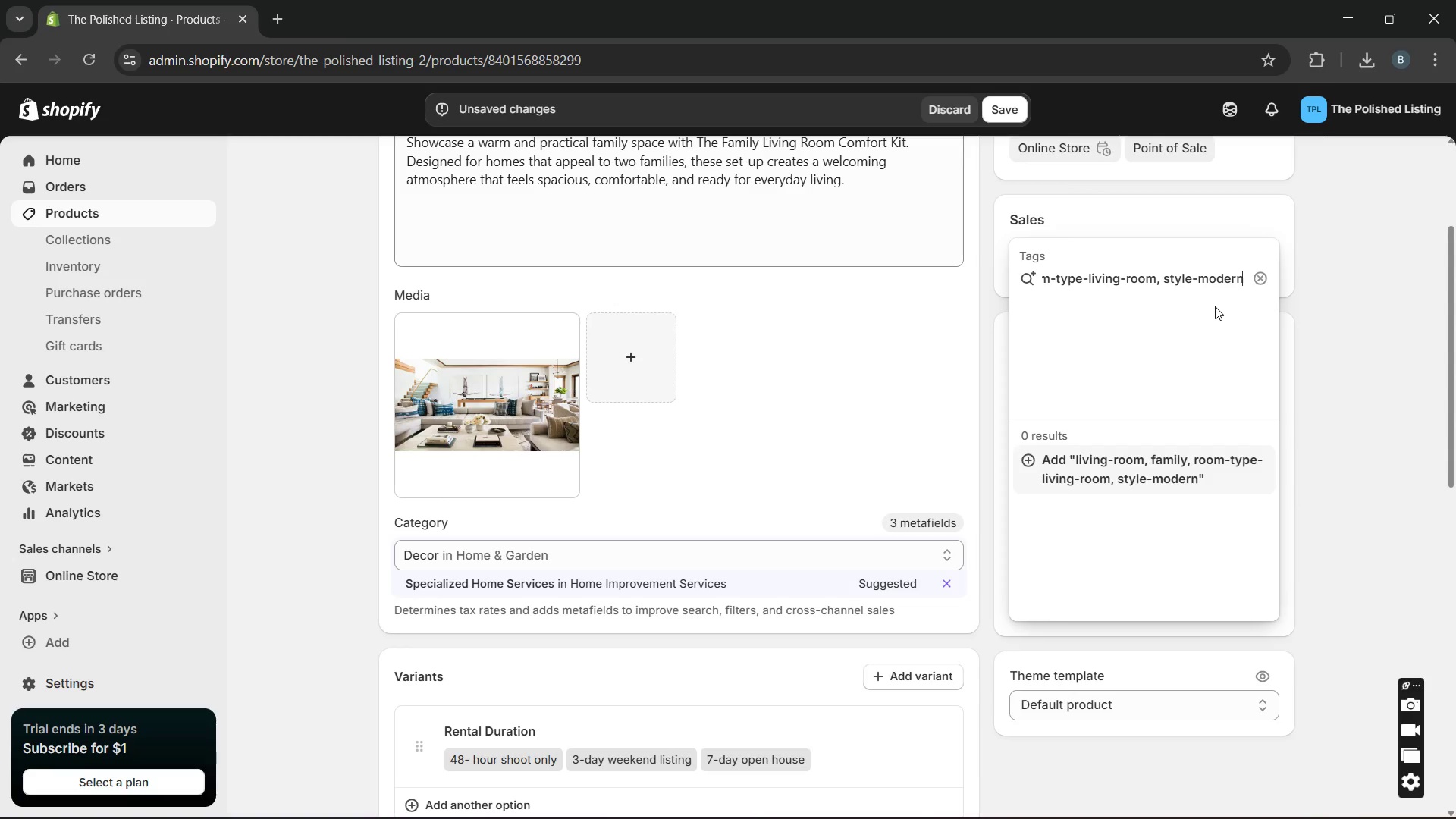 
key(Enter)
 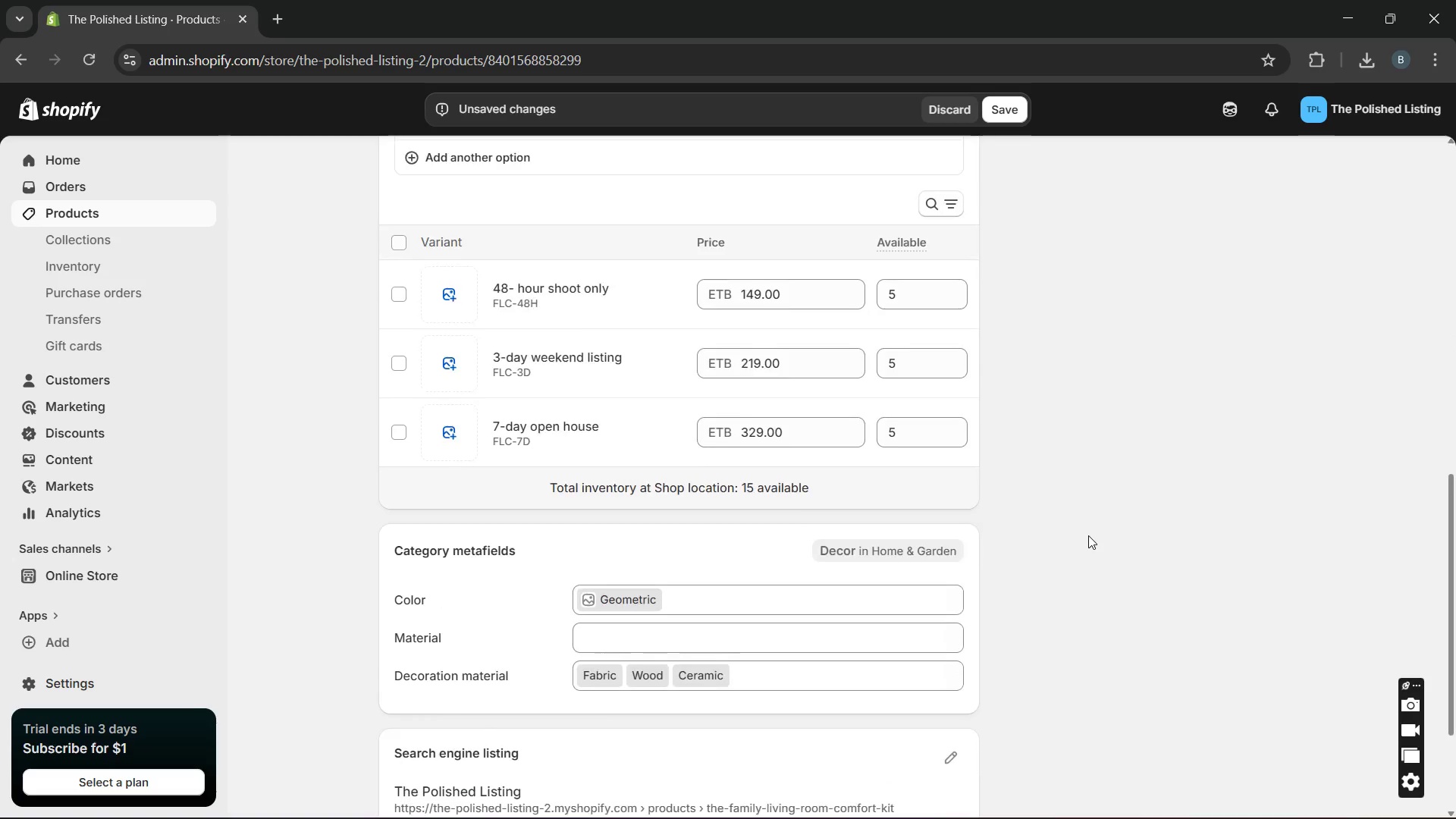 
wait(7.72)
 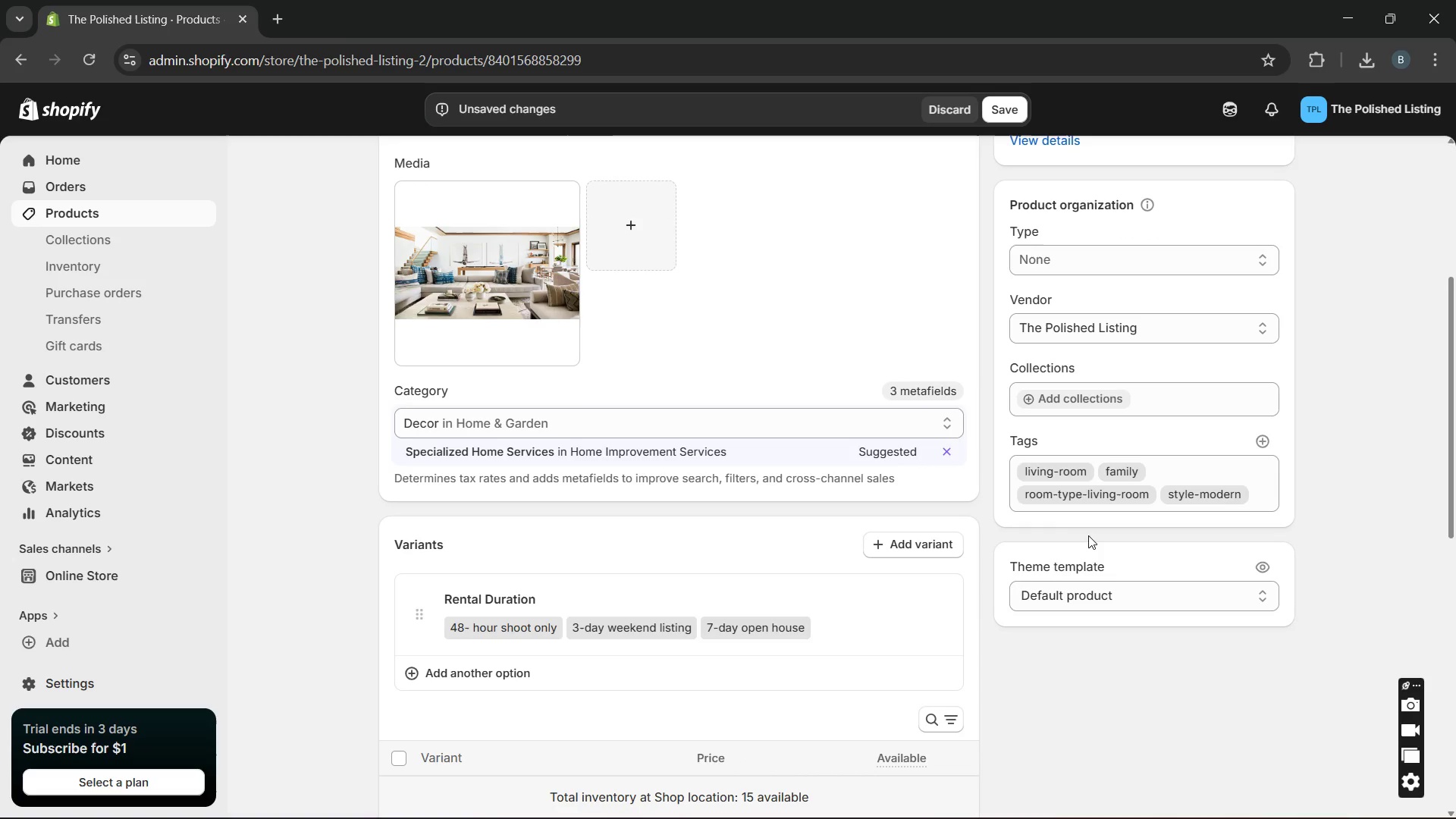 
left_click([946, 584])
 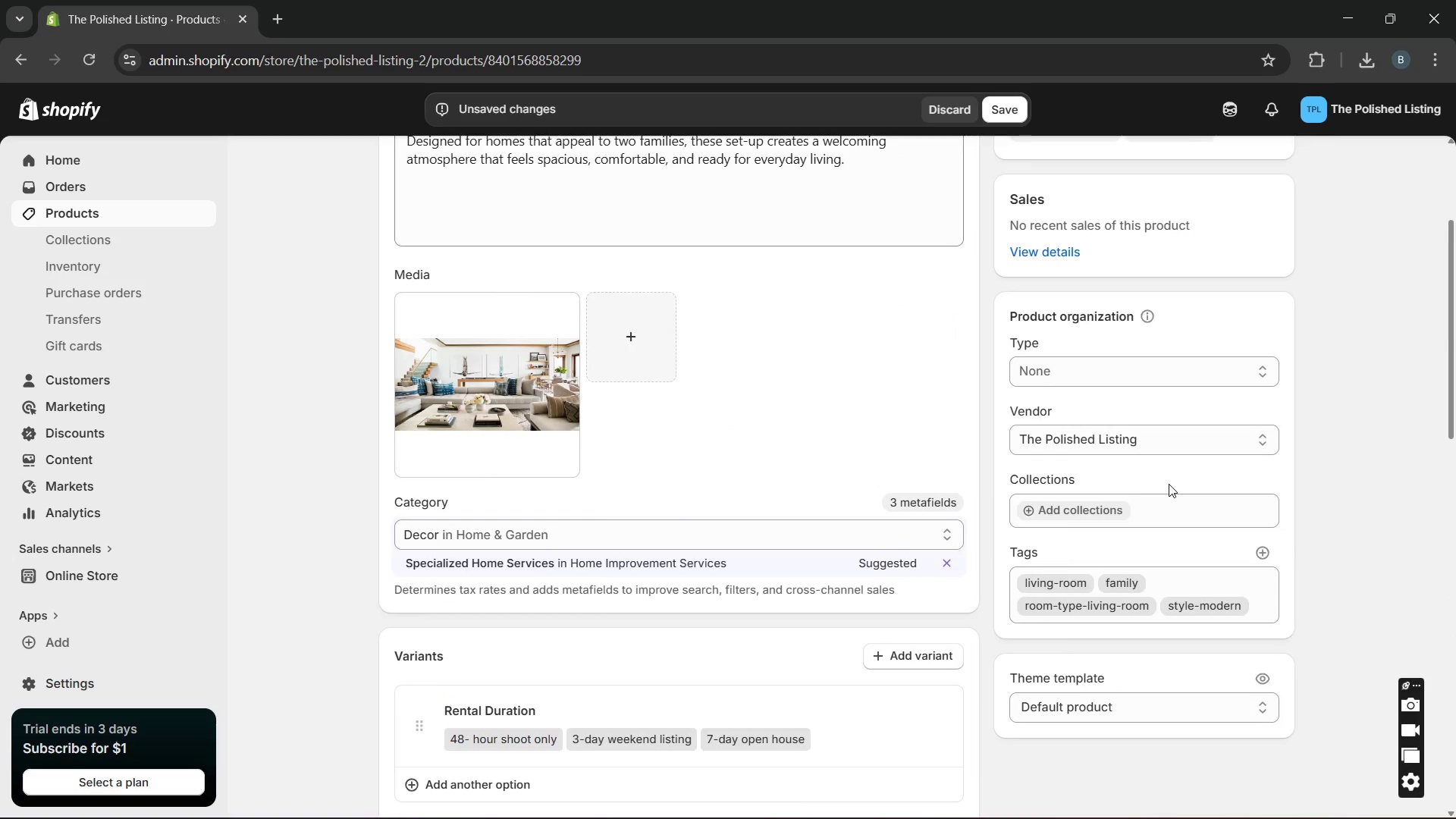 
wait(8.73)
 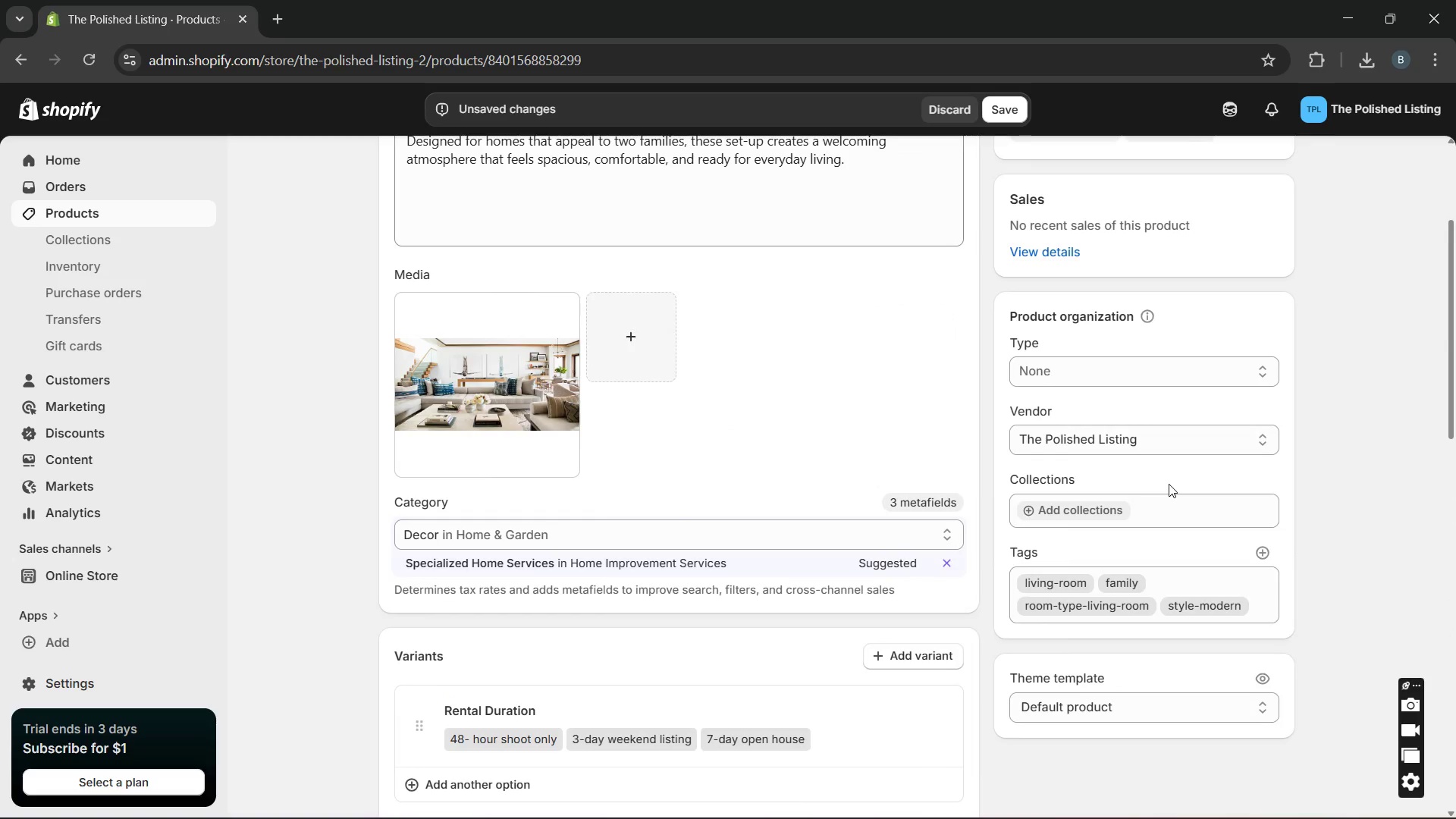 
left_click([999, 108])
 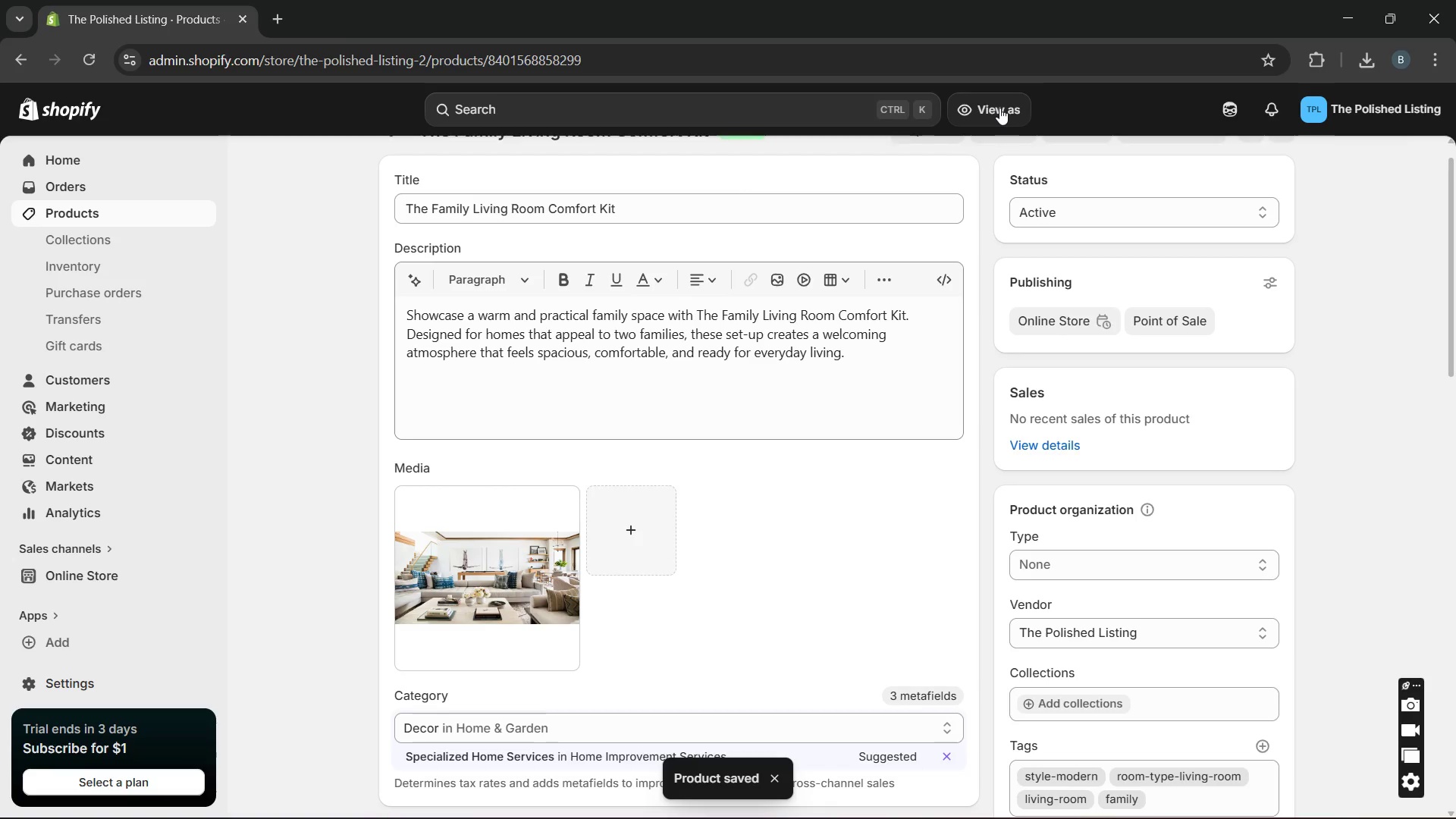 
wait(10.55)
 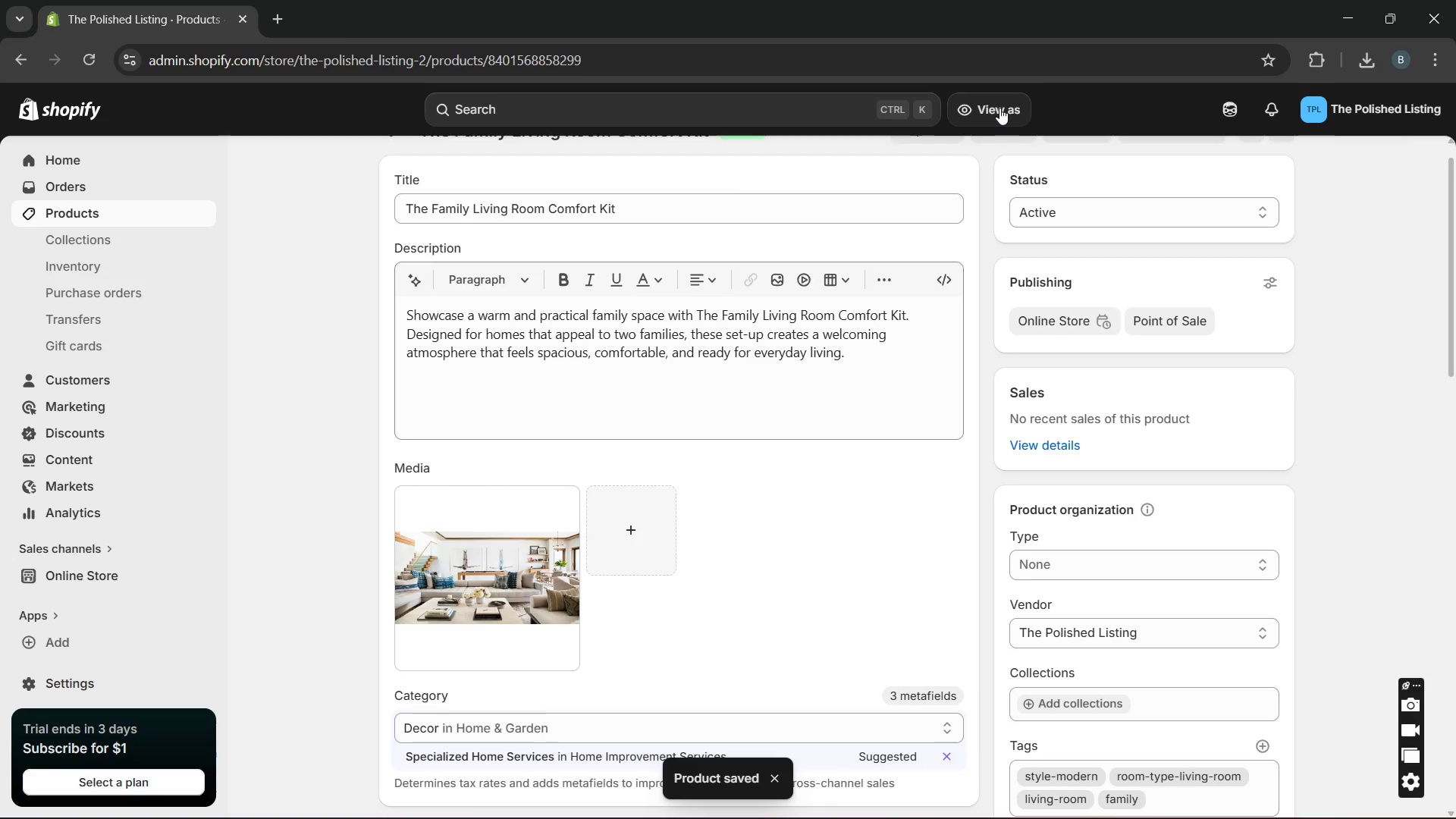 
left_click([175, 212])
 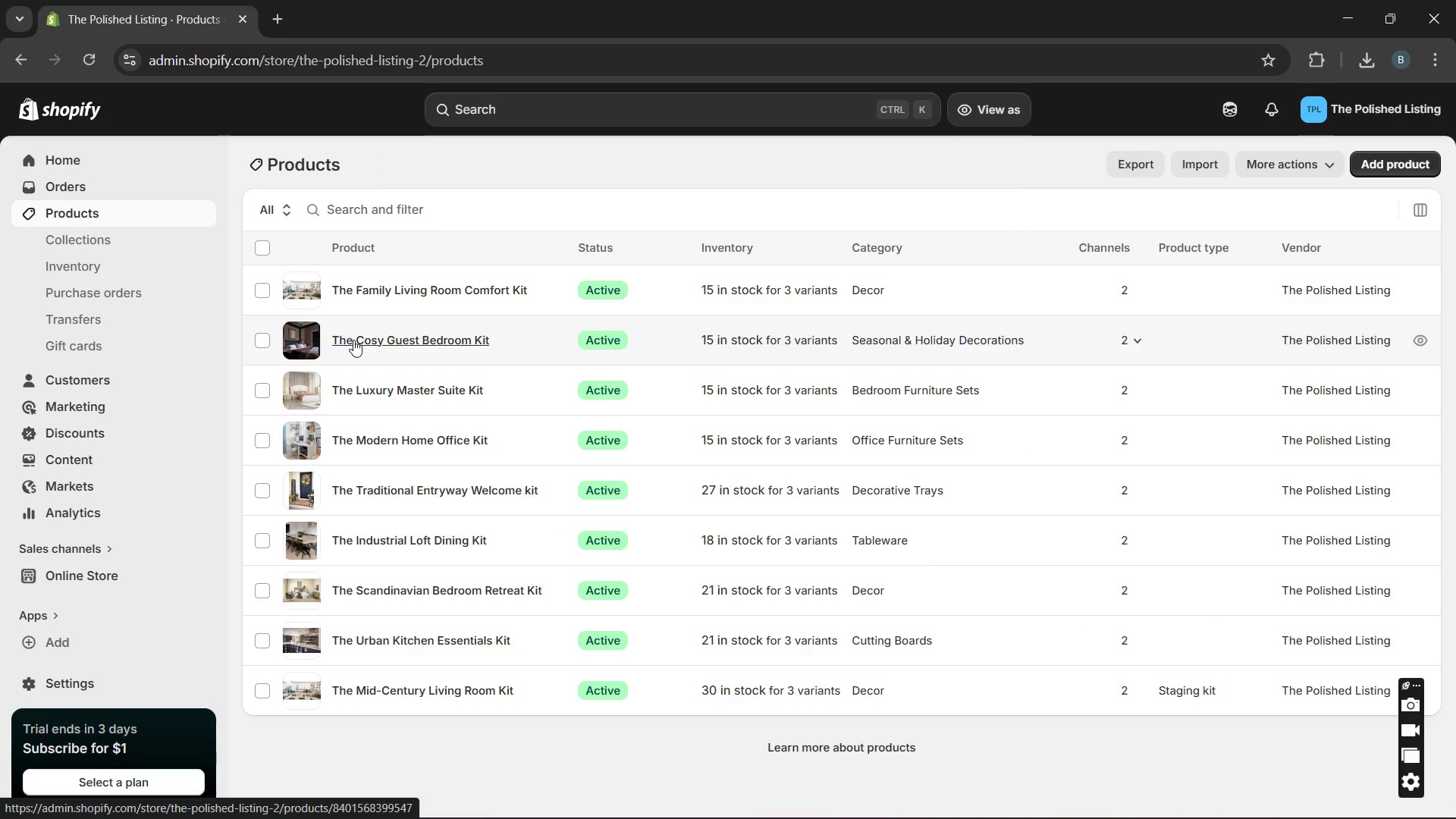 
wait(9.27)
 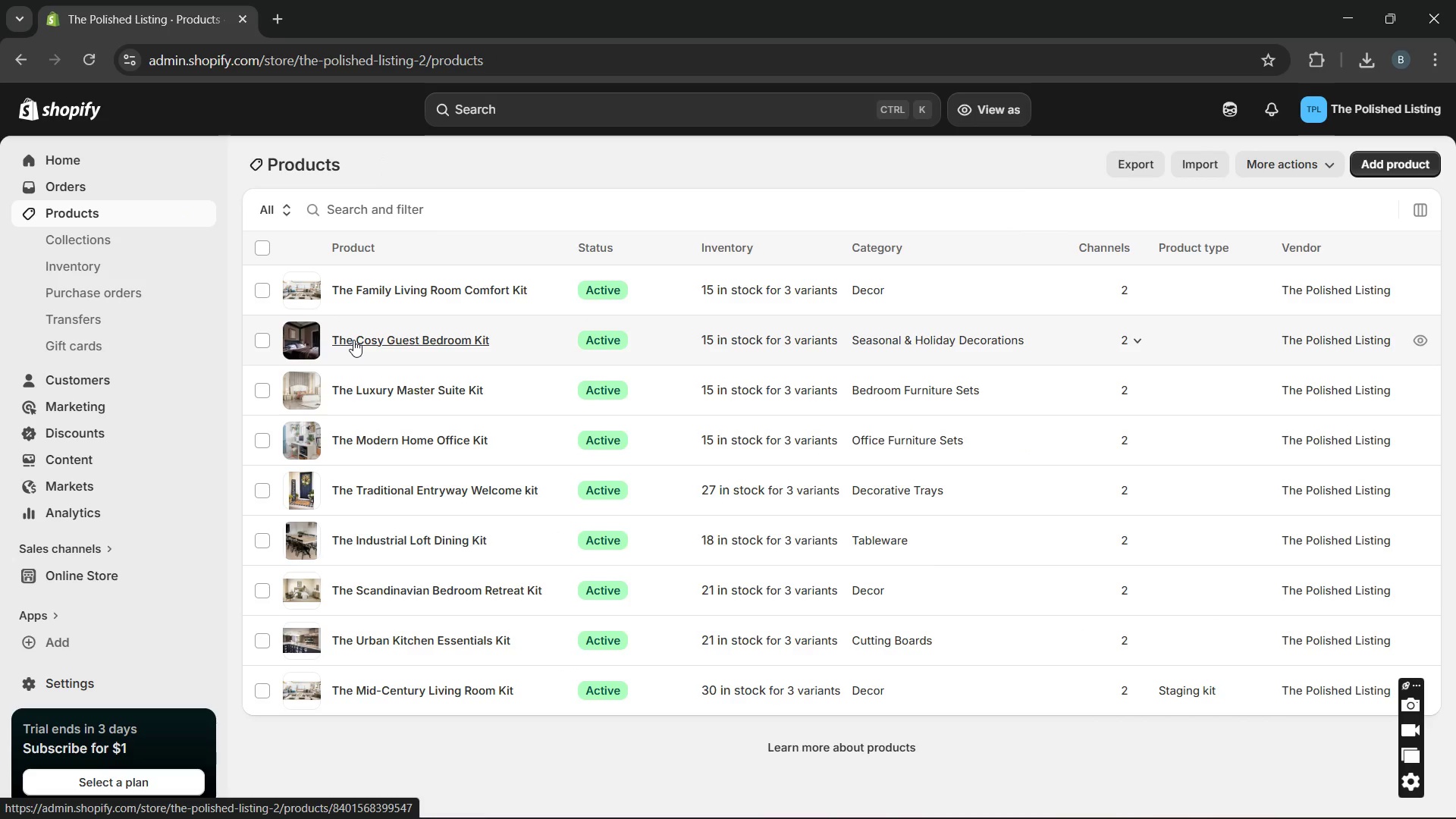 
left_click([390, 340])
 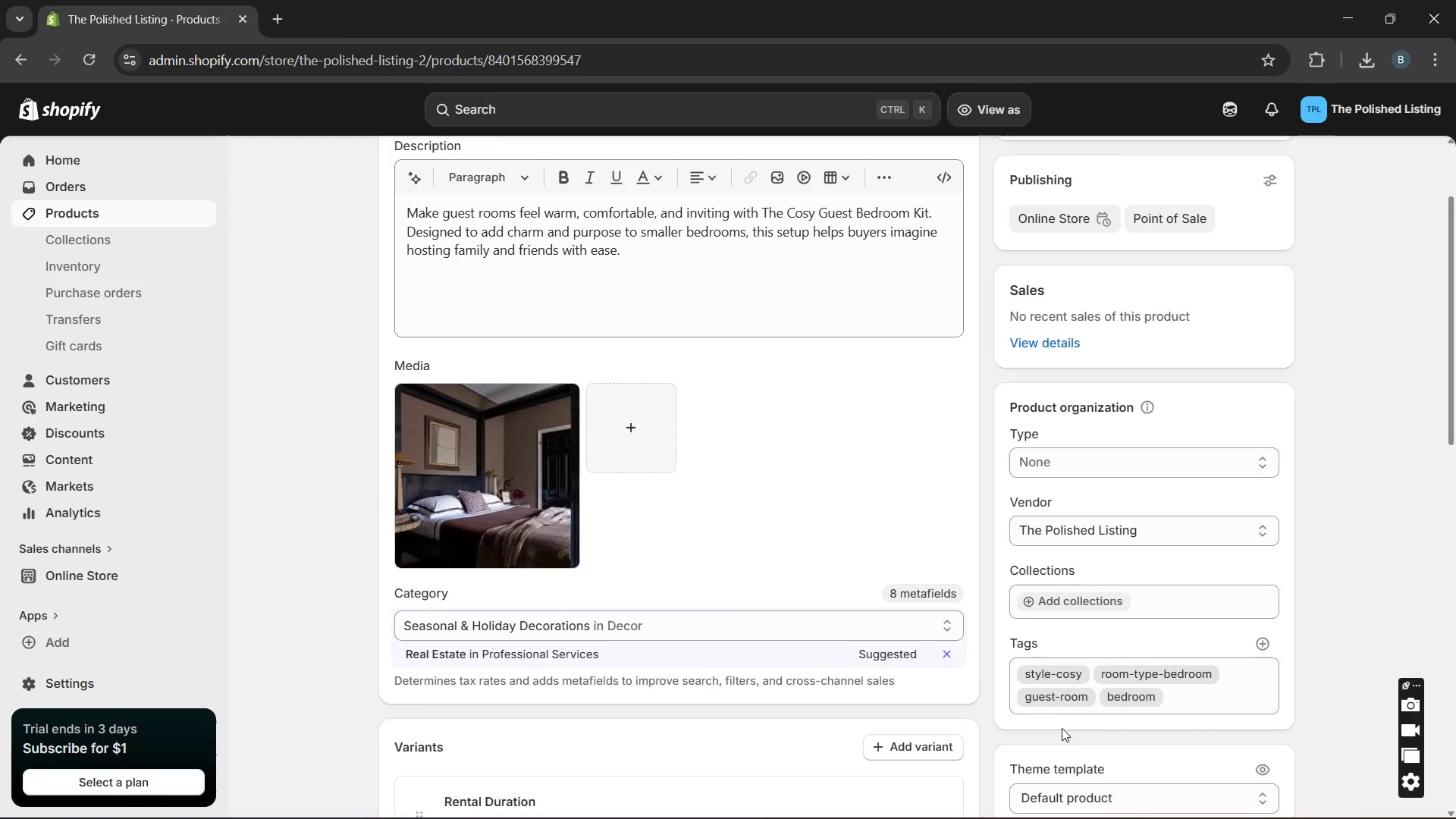 
wait(12.67)
 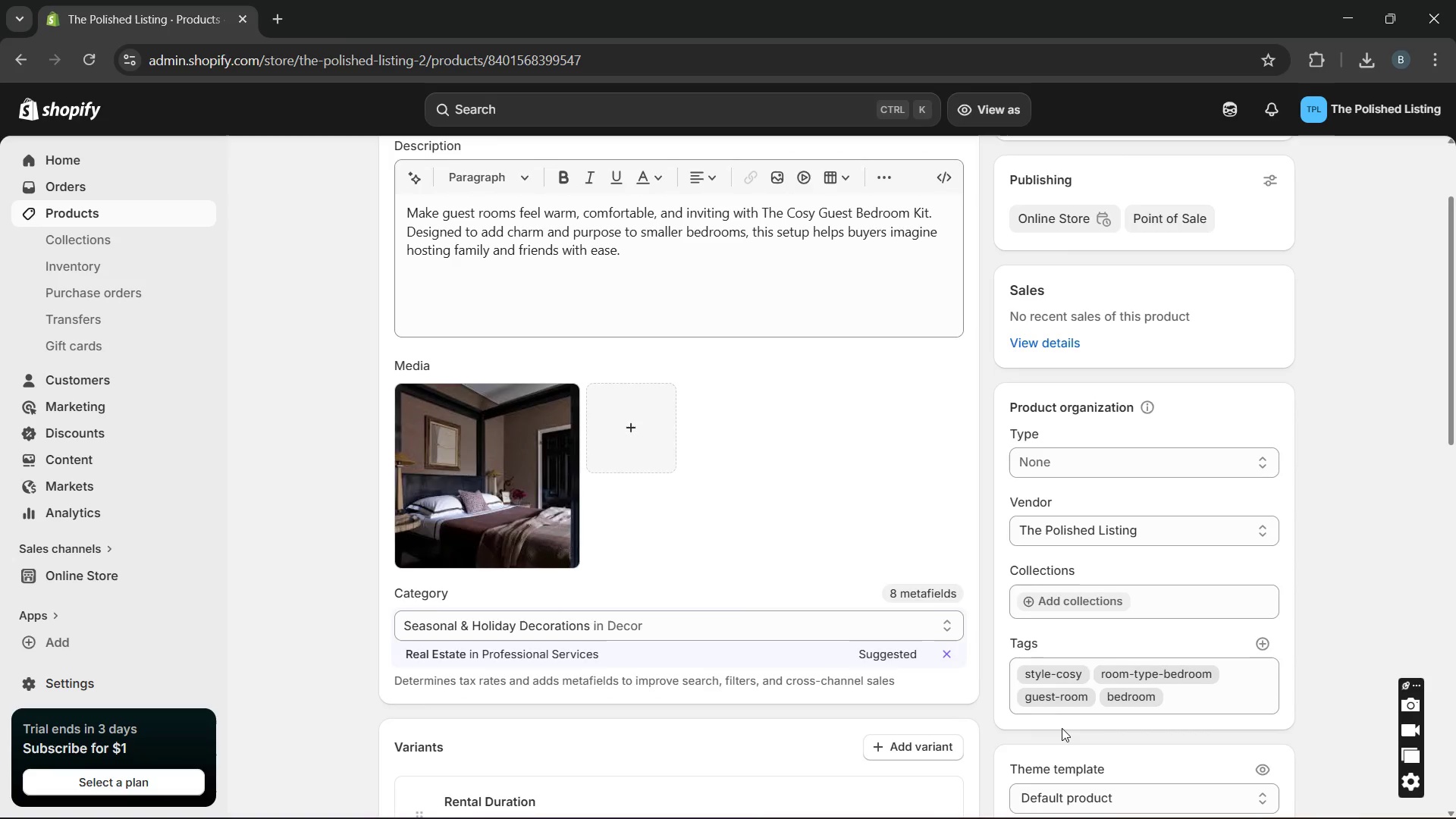 
left_click([169, 218])
 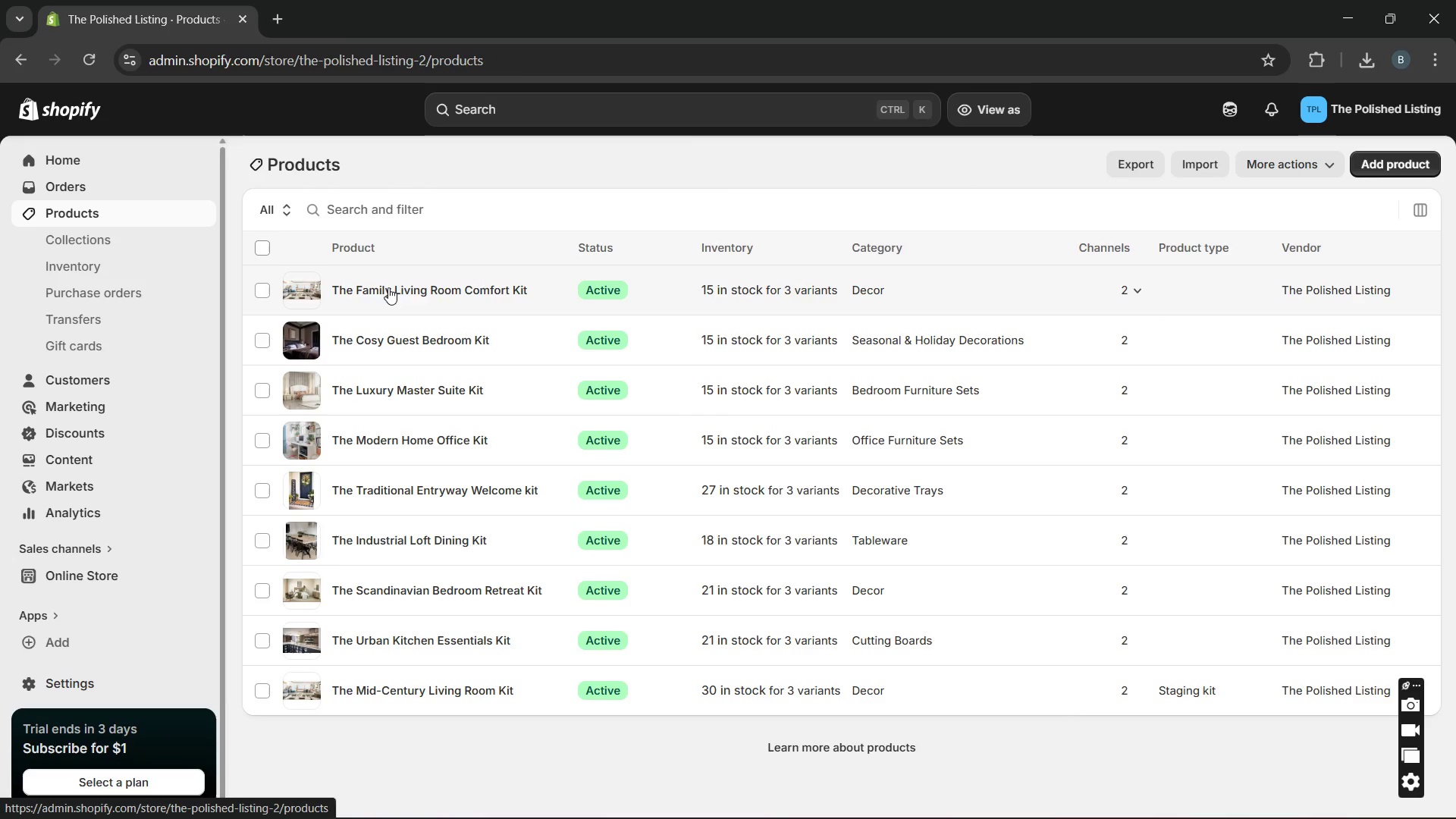 
left_click([388, 287])
 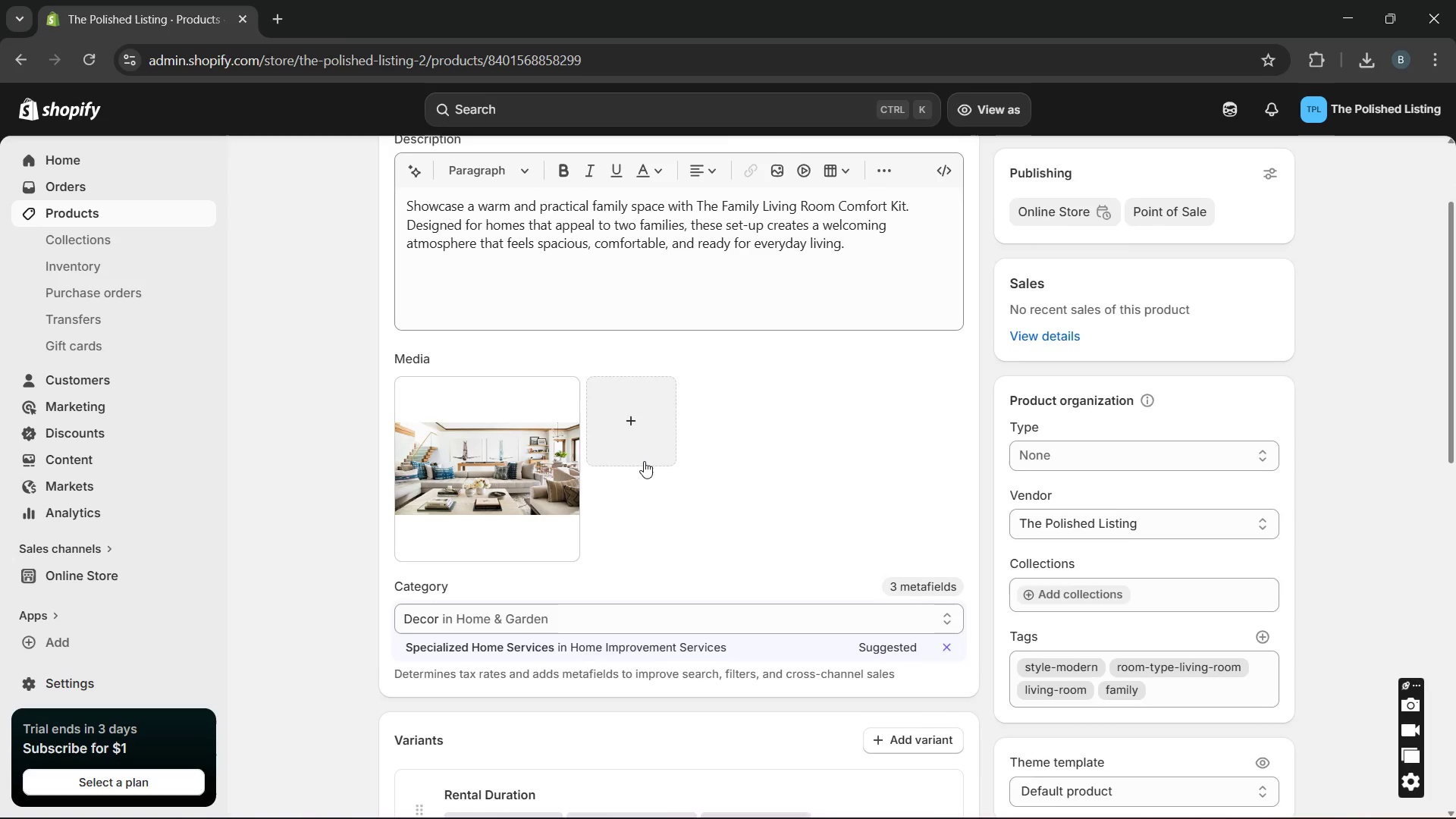 
wait(5.05)
 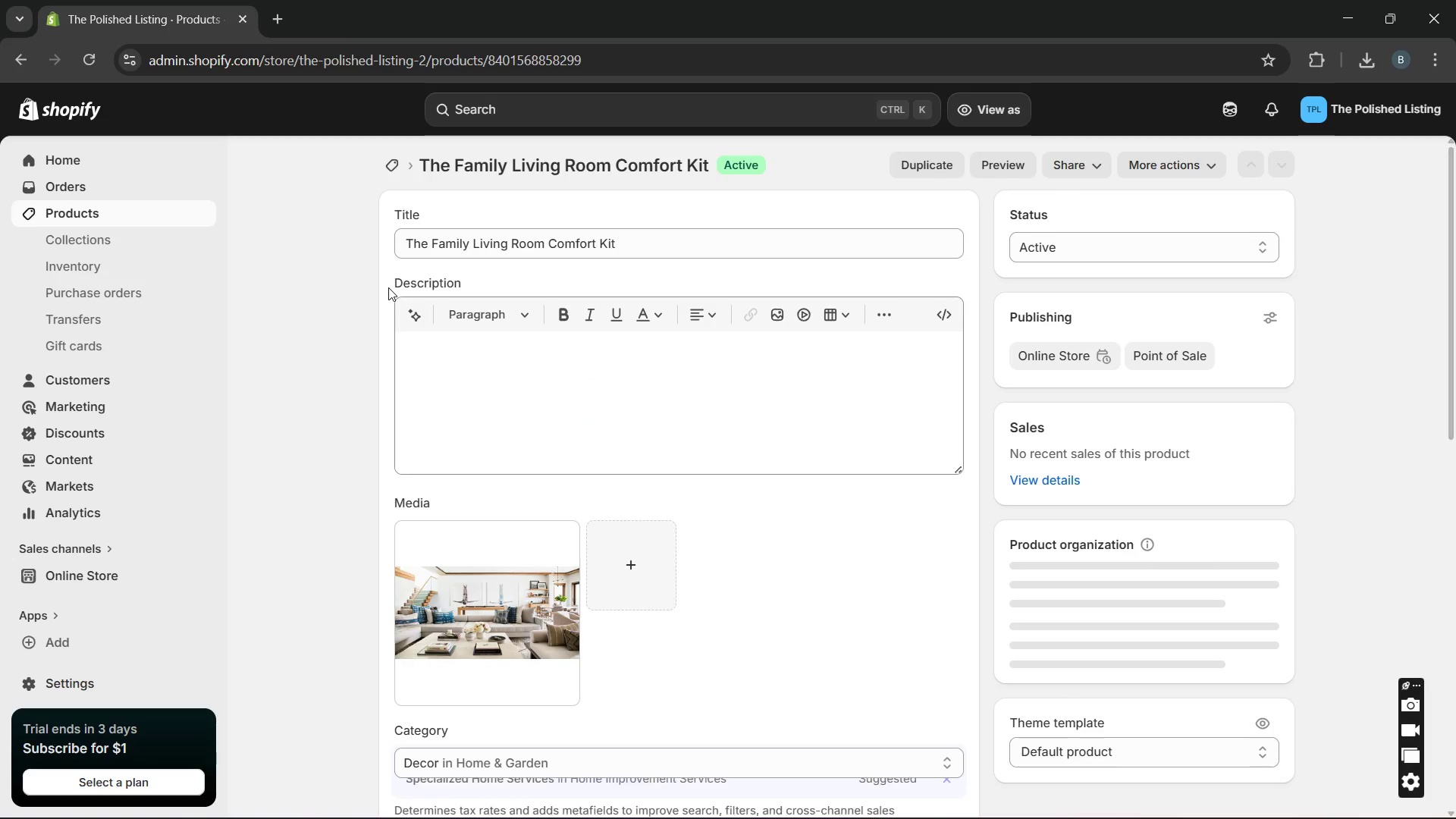 
left_click([507, 479])
 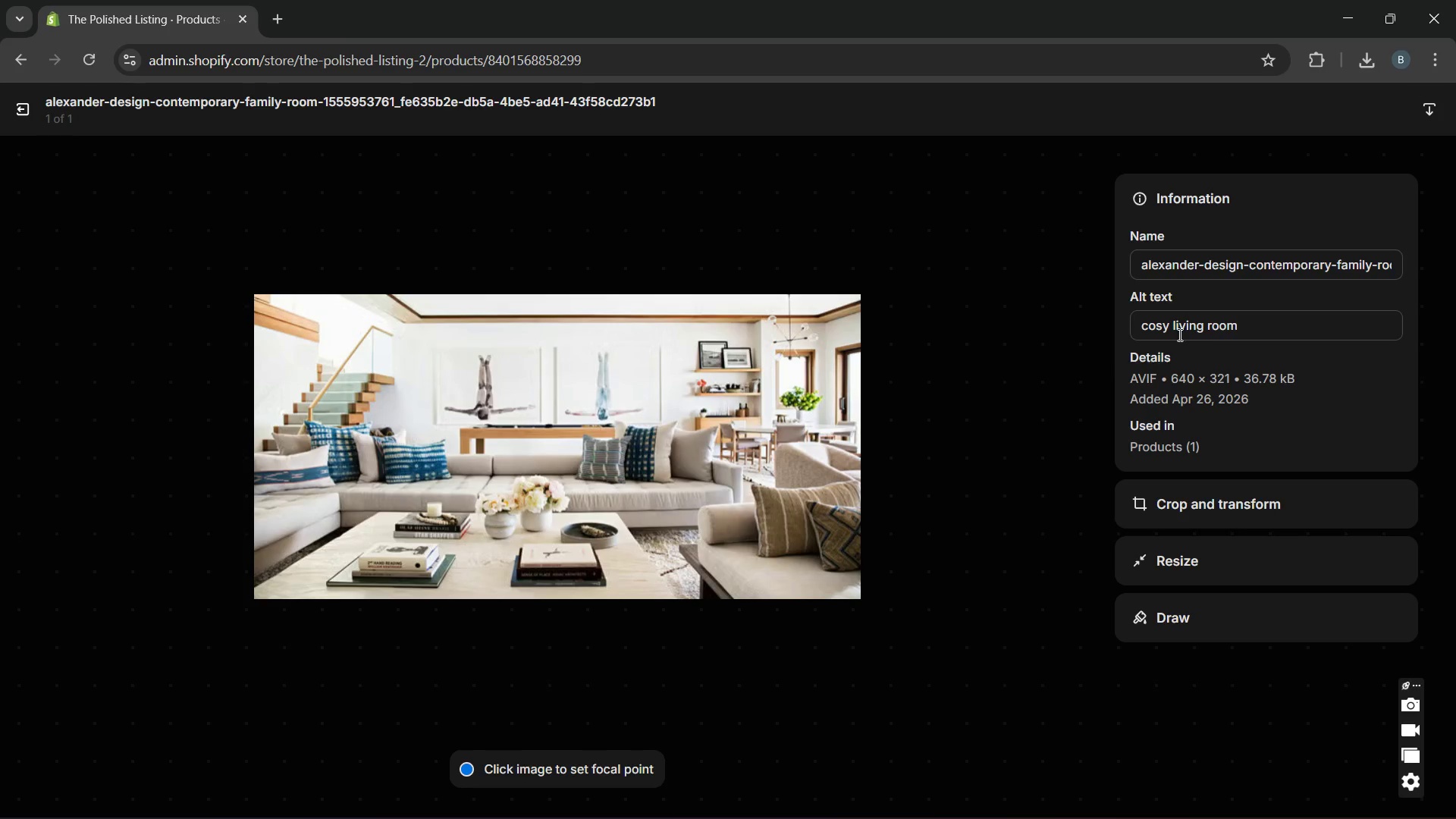 
double_click([1143, 323])
 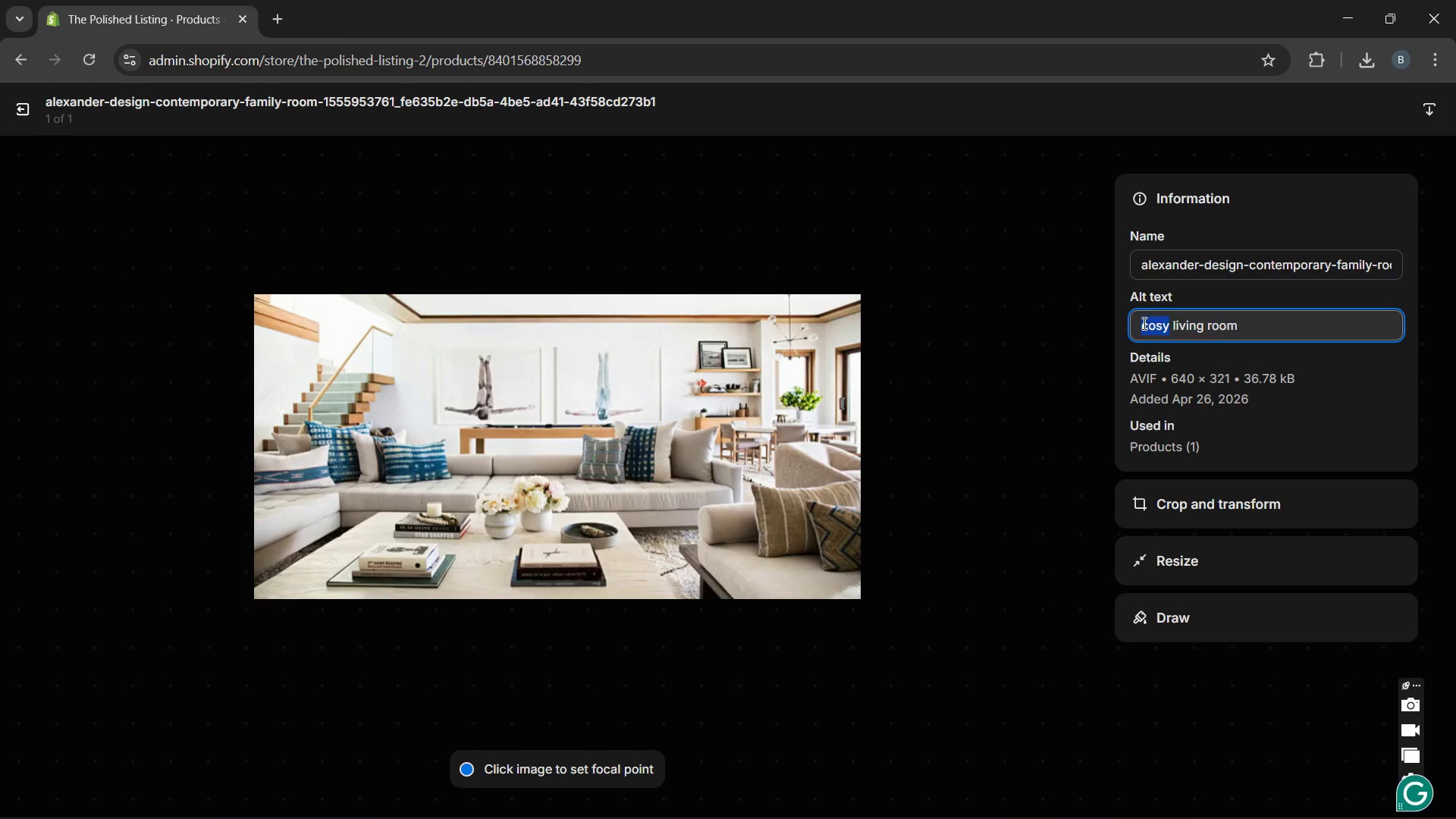 
type(family)
 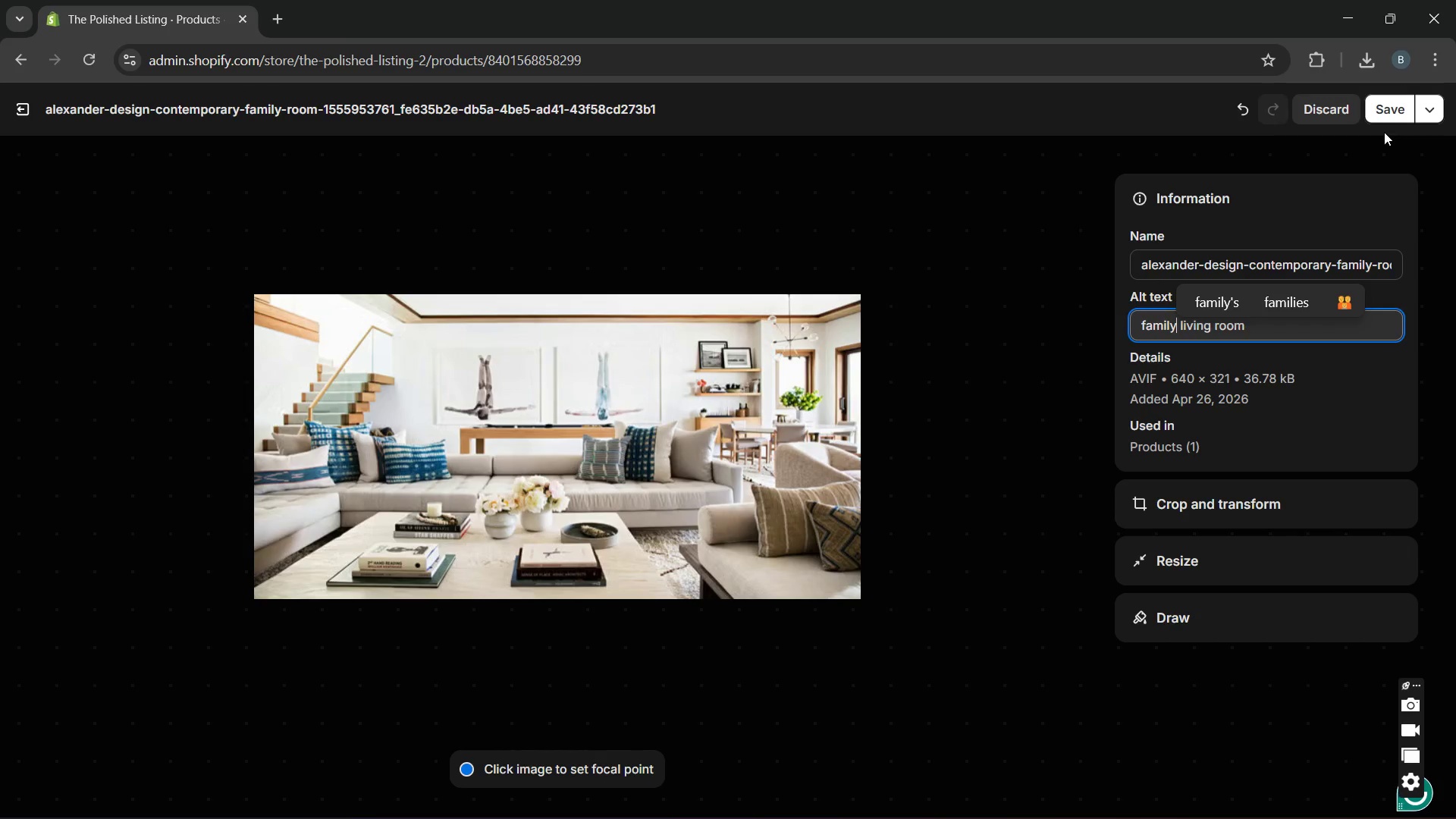 
left_click([1393, 112])
 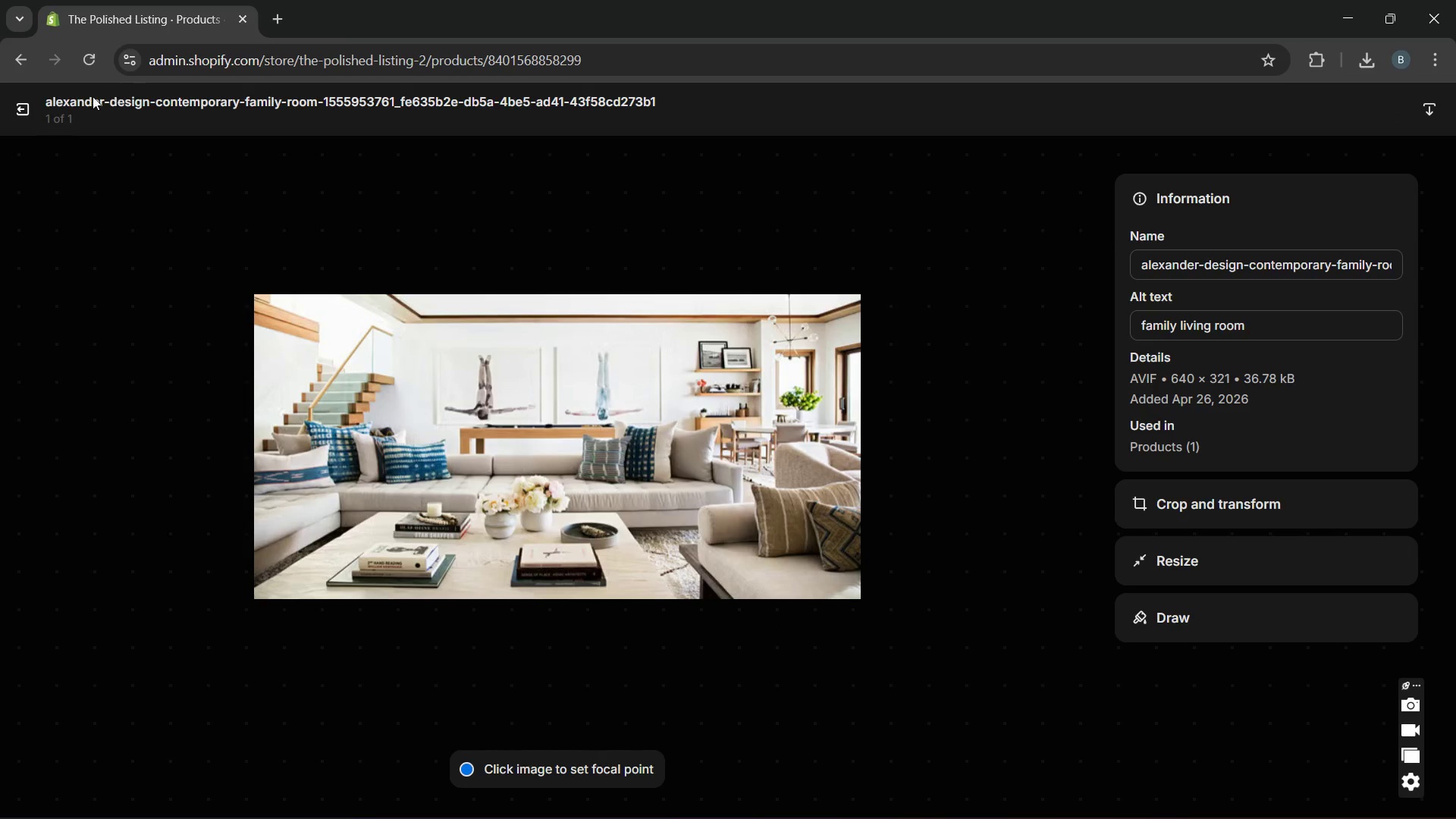 
left_click([27, 105])
 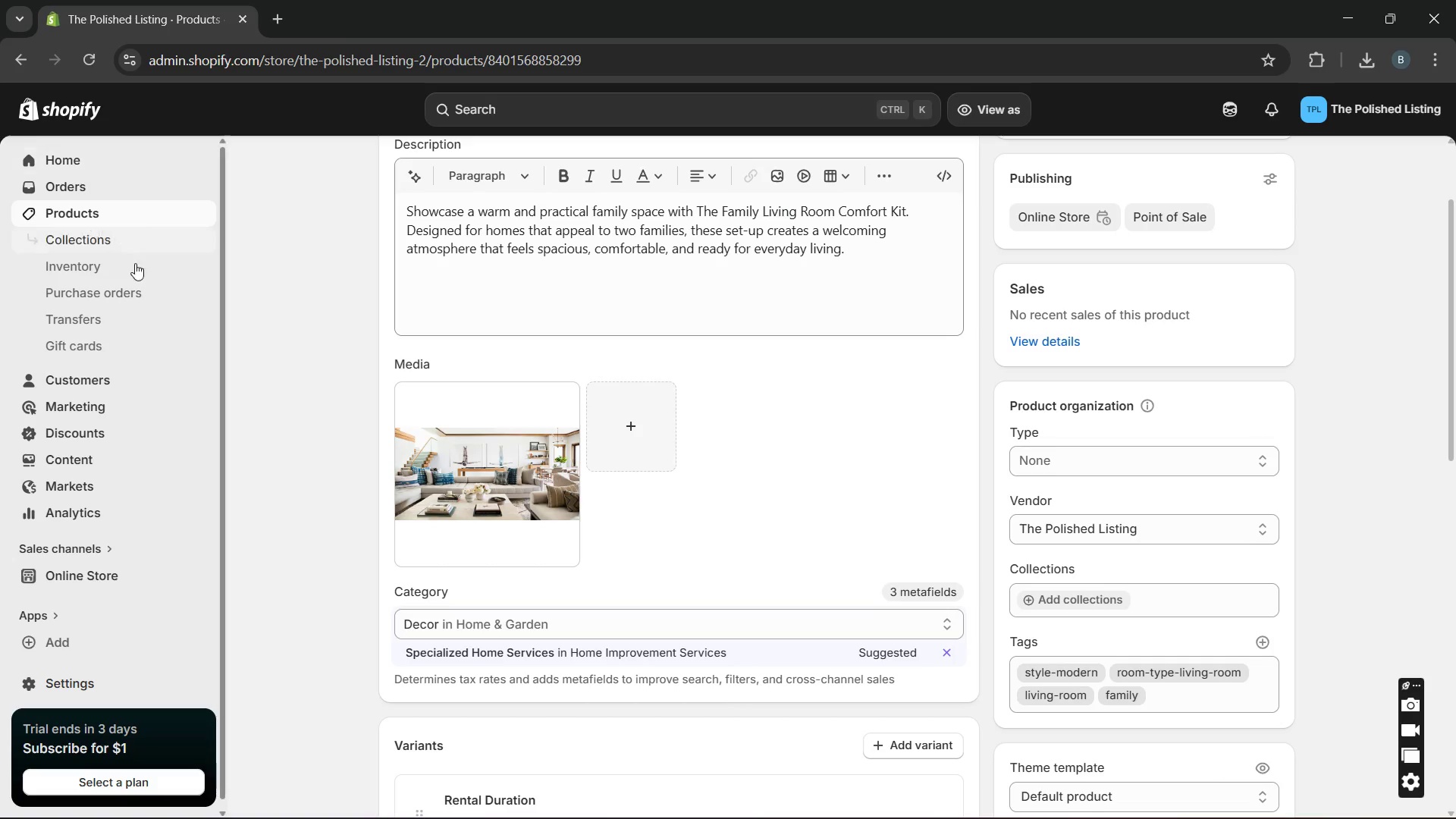 
mouse_move([353, 368])
 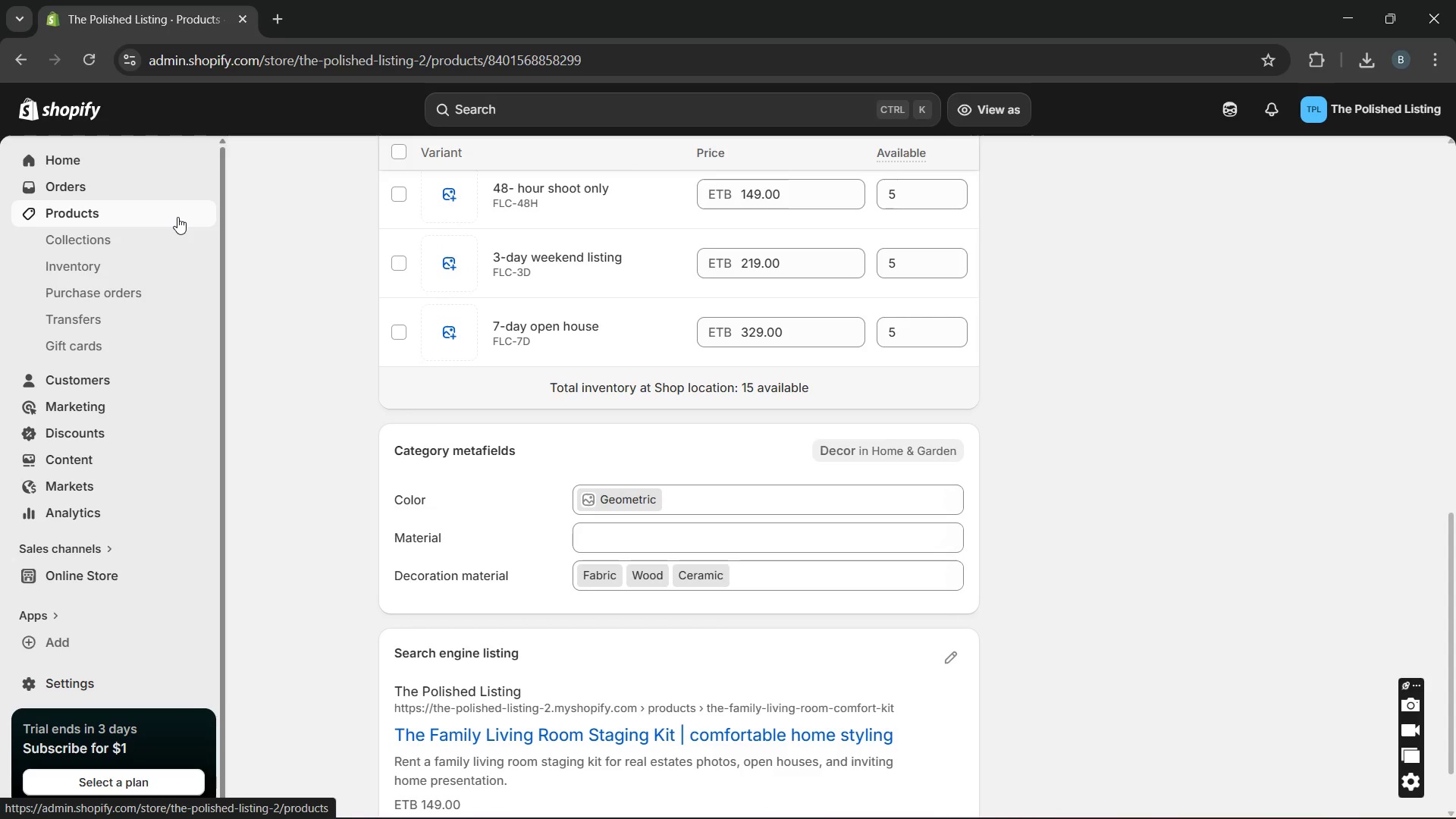 
left_click([177, 217])
 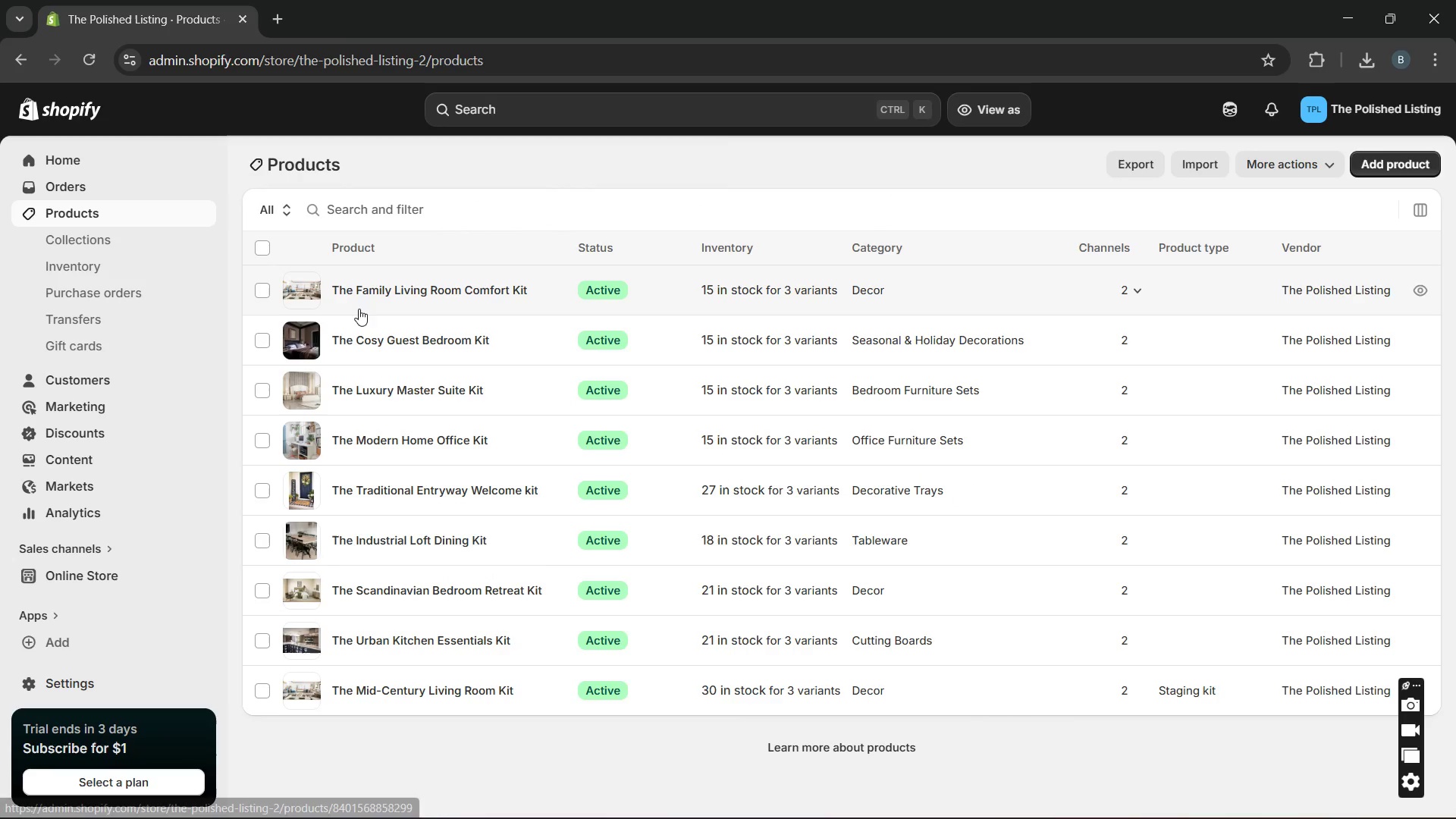 
left_click([382, 336])
 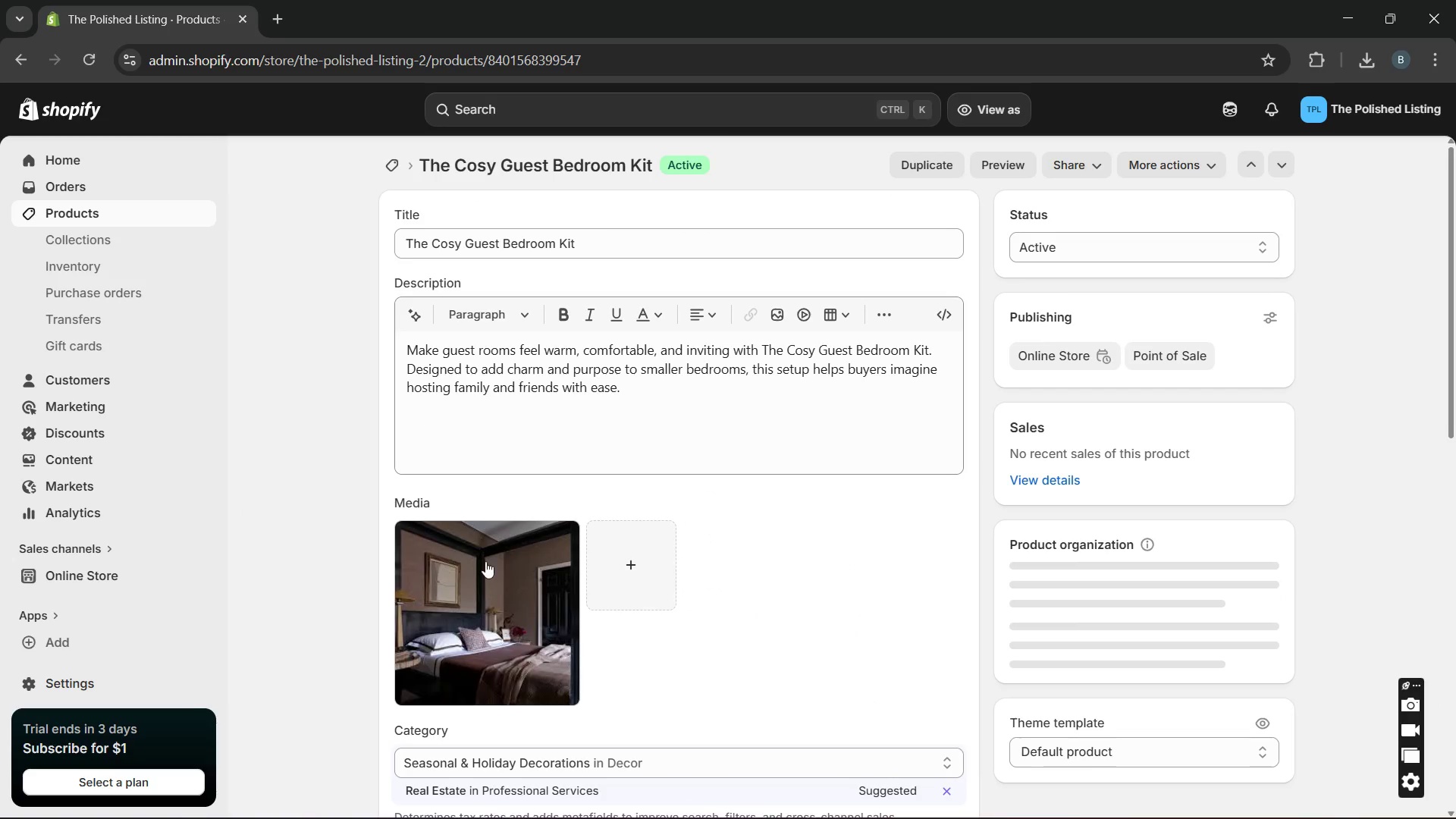 
left_click([490, 570])
 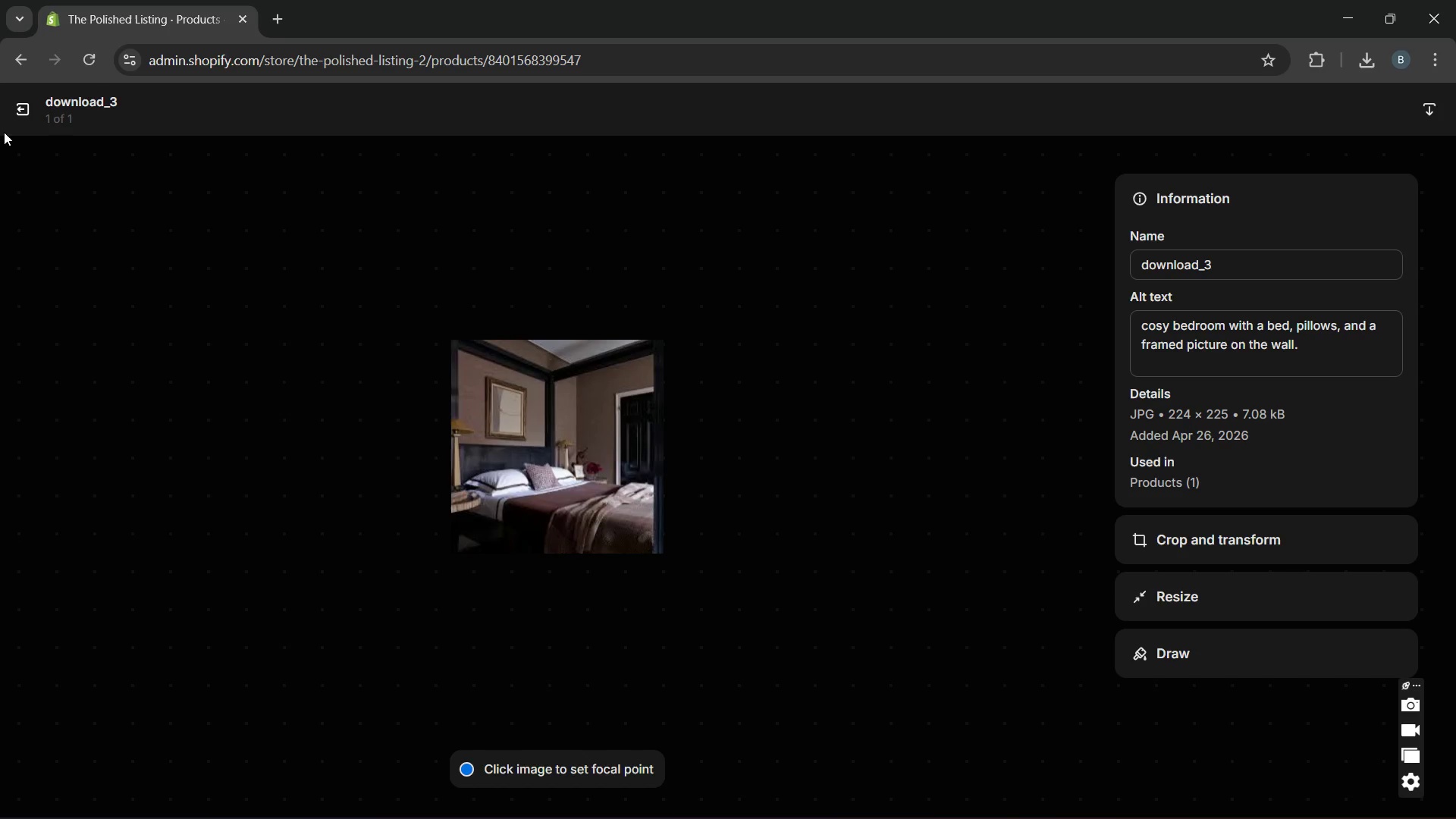 
left_click([25, 110])
 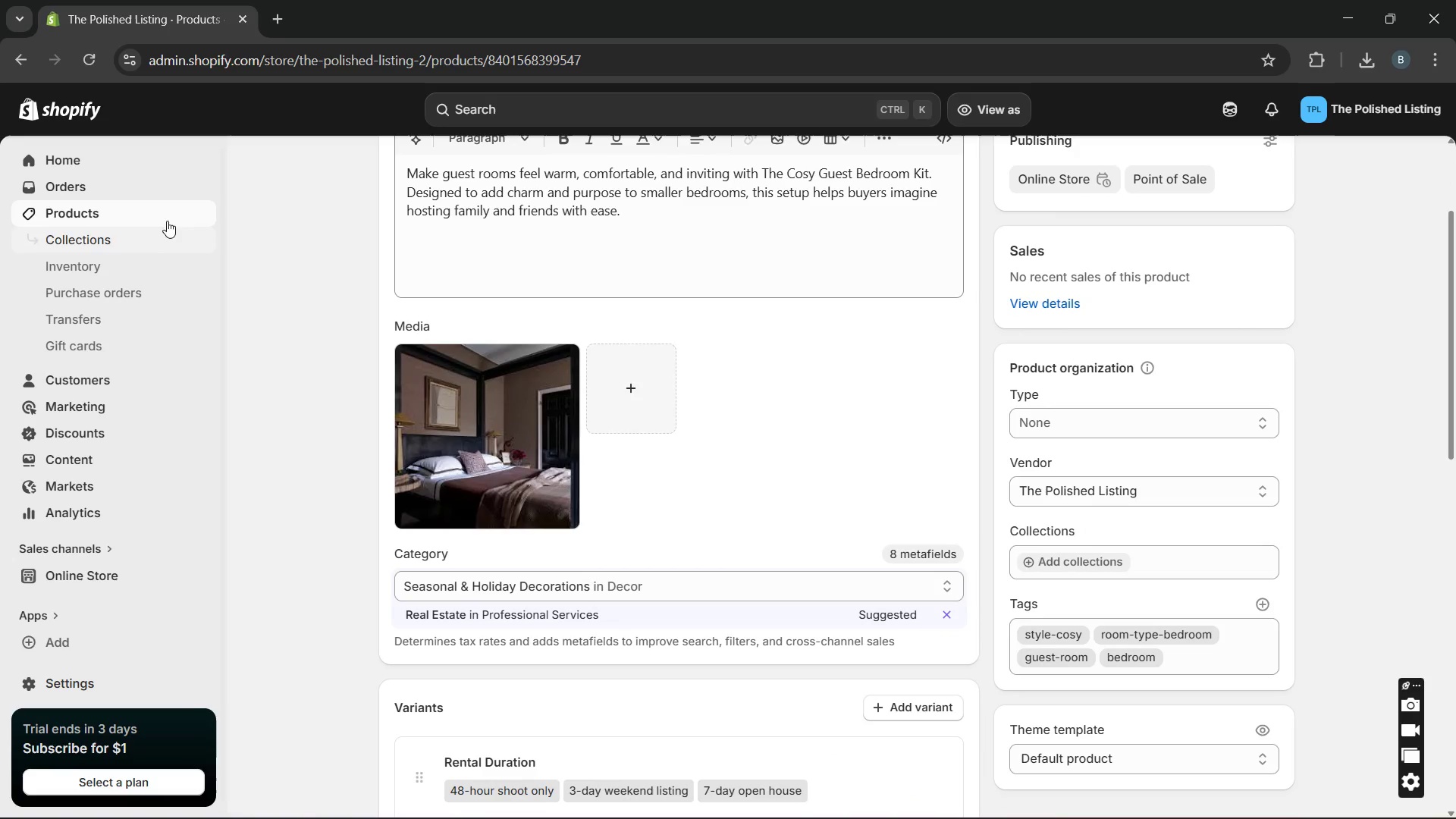 
left_click([150, 211])
 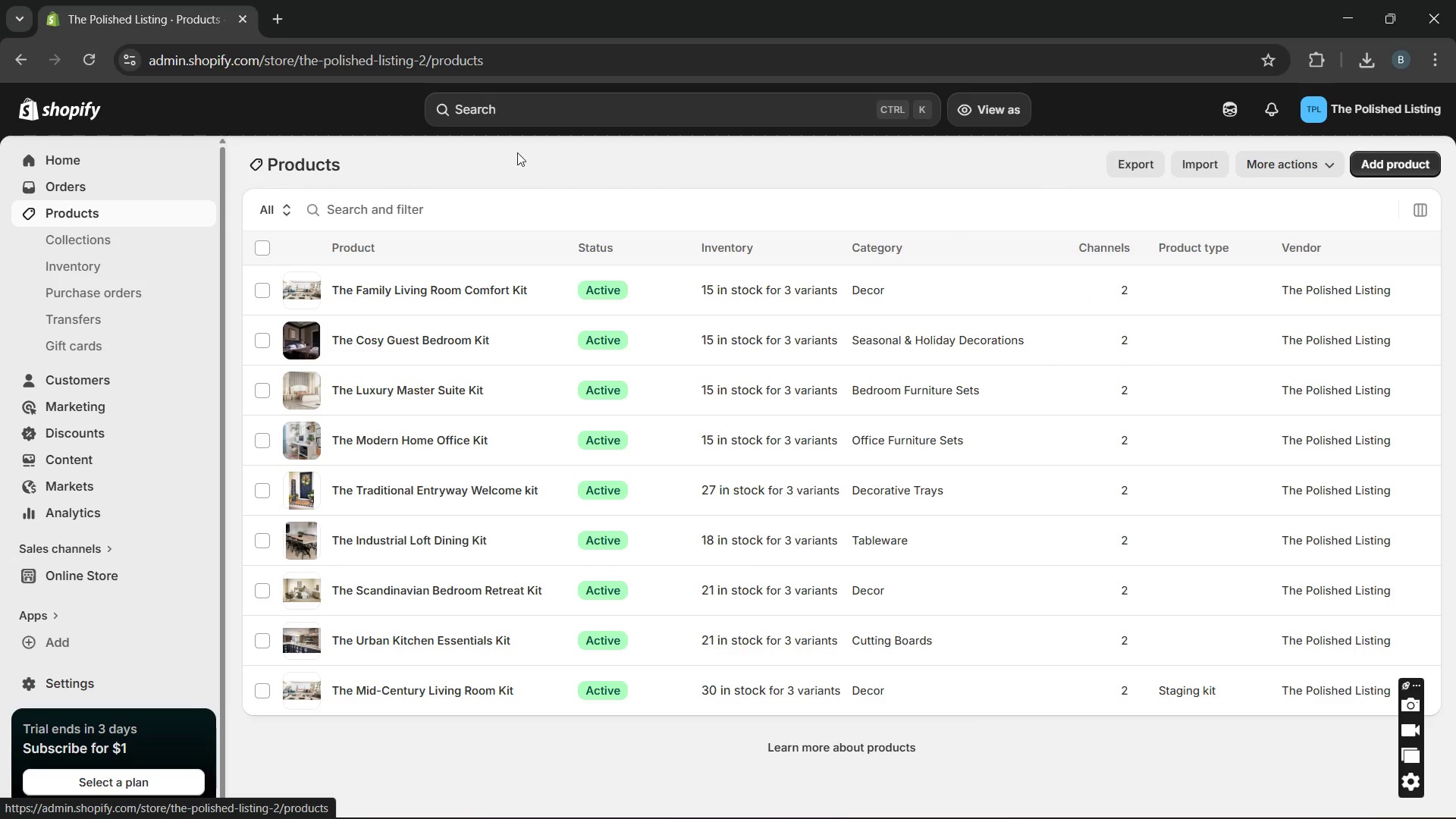 
wait(9.17)
 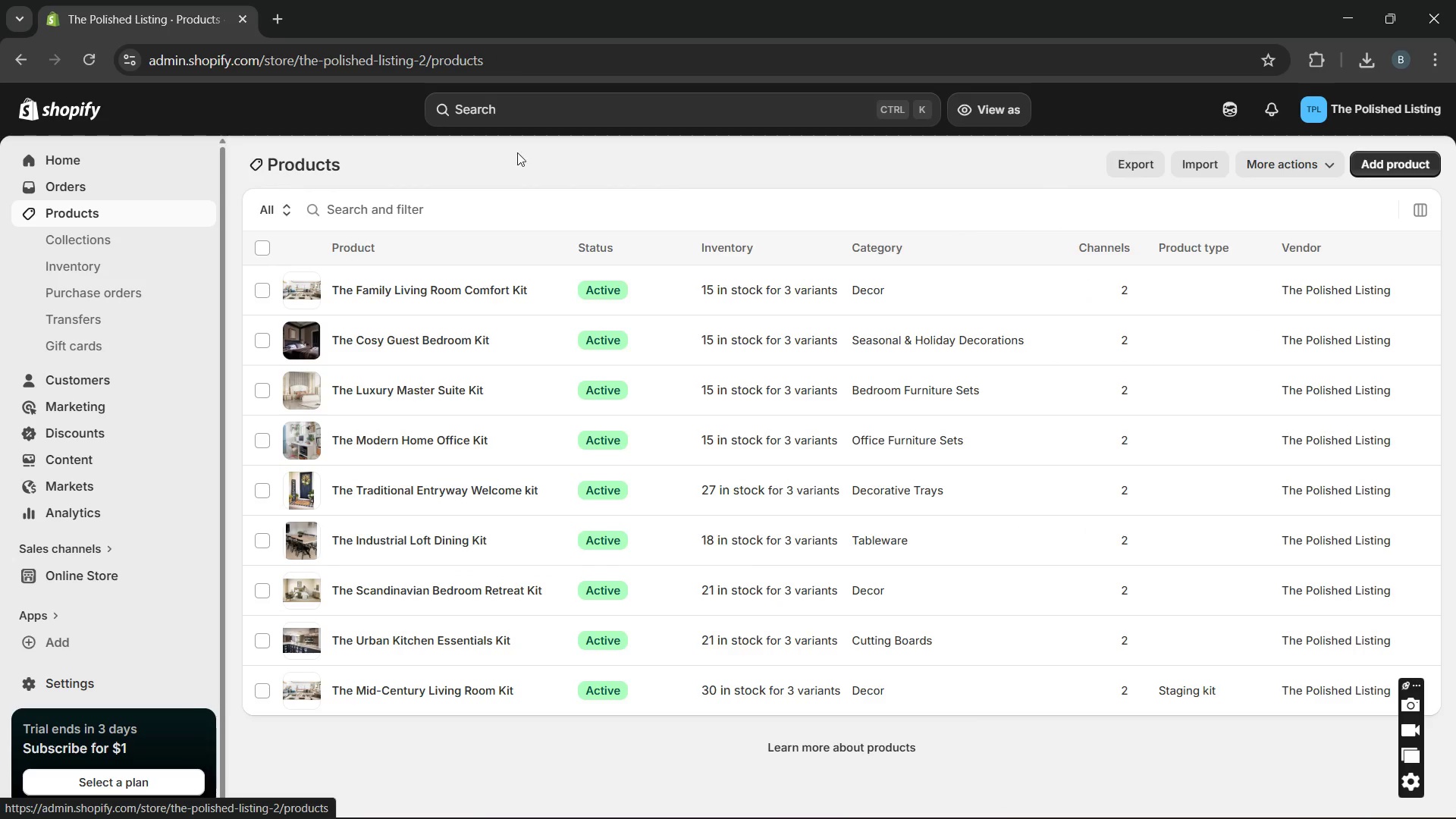 
left_click([1379, 171])
 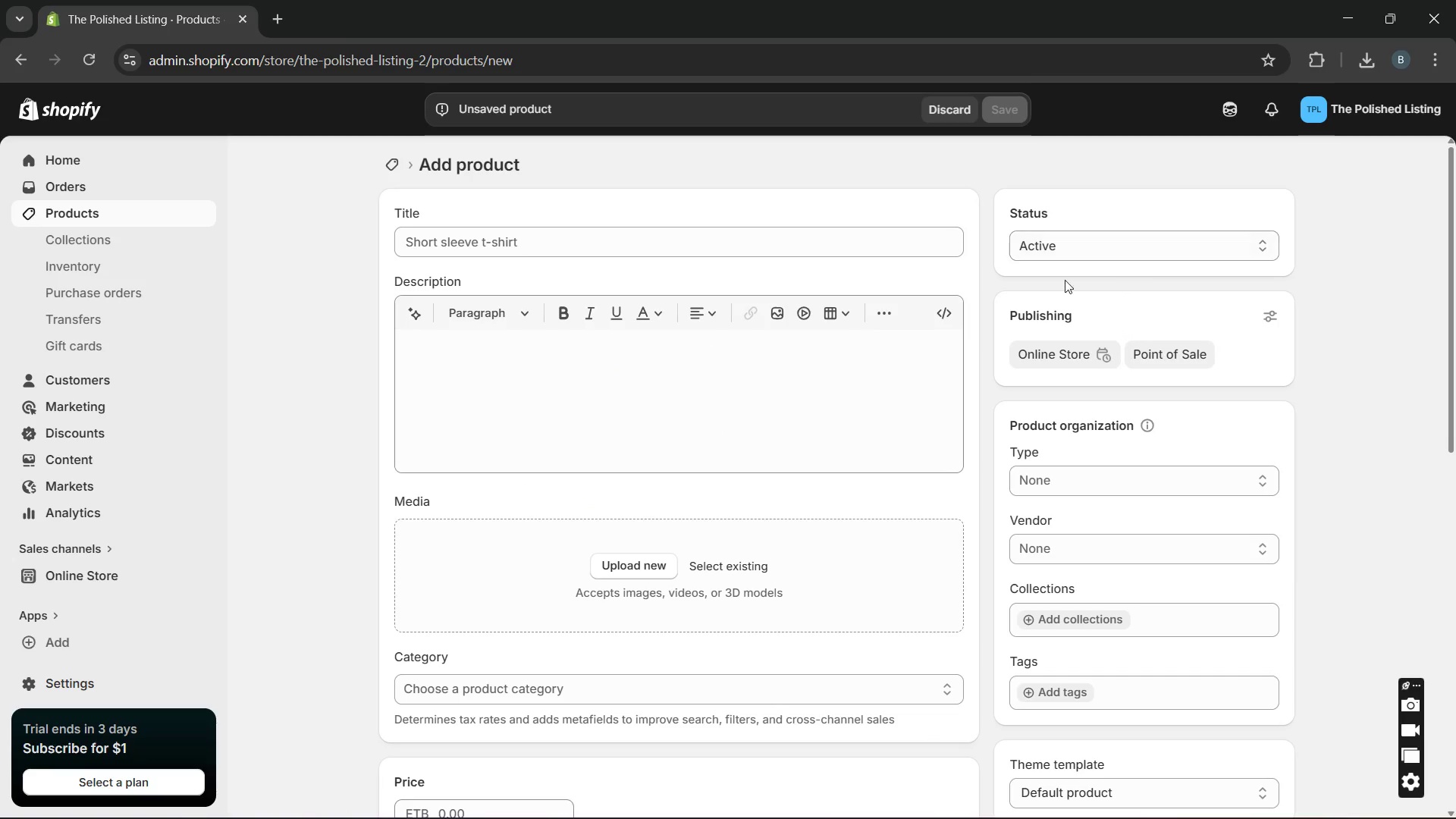 
left_click([891, 244])
 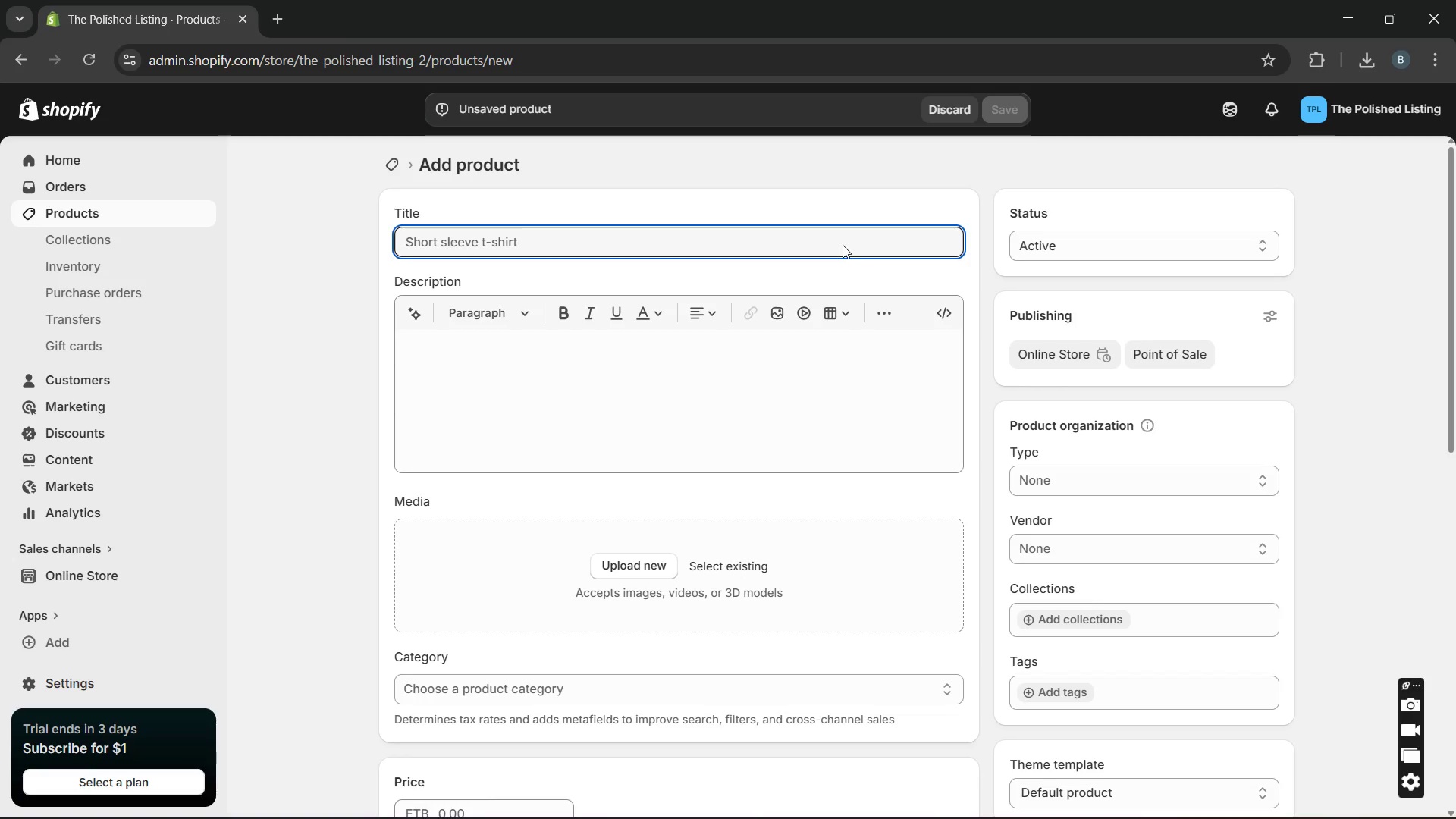 
wait(9.75)
 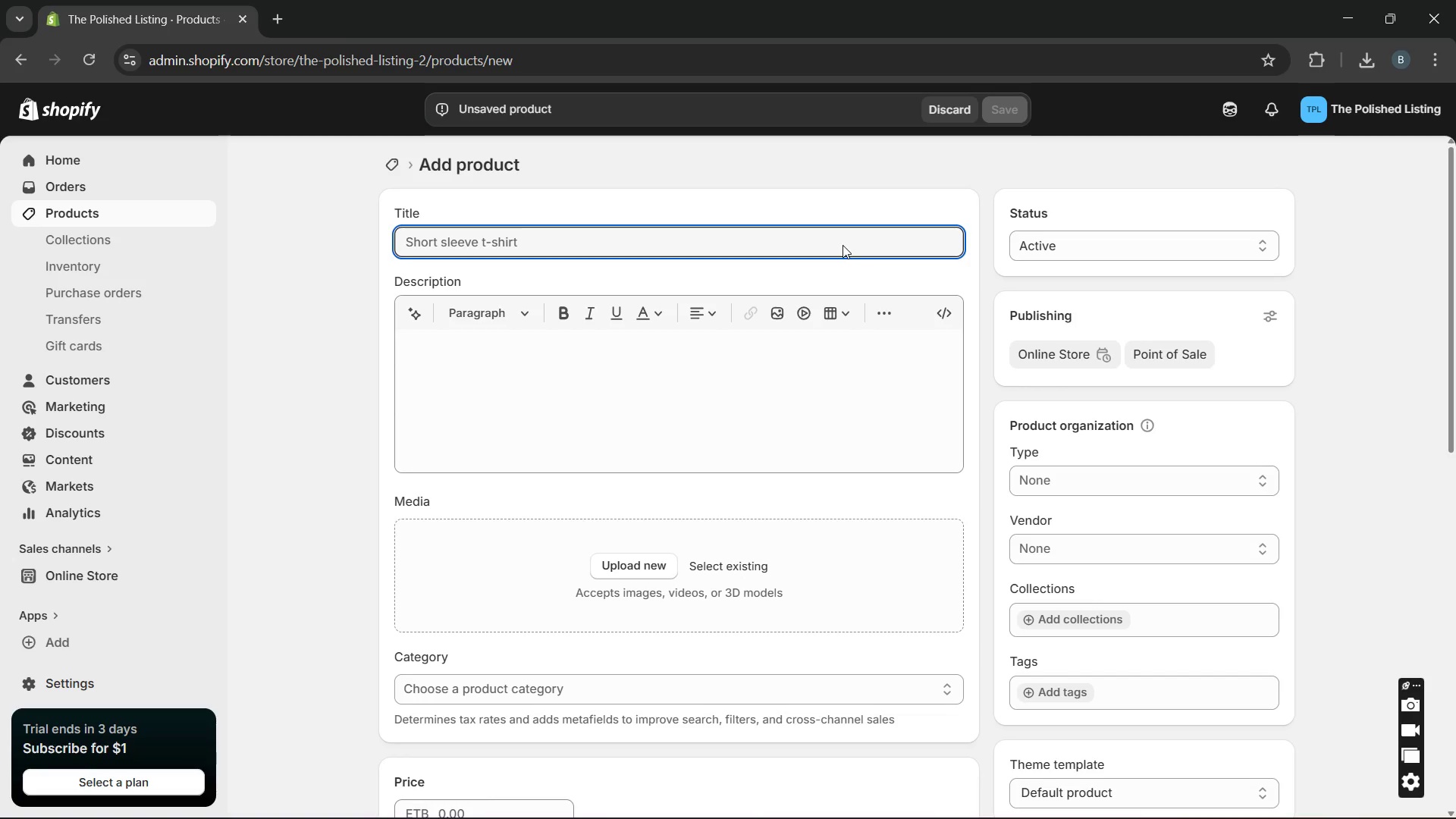 
key(CapsLock)
 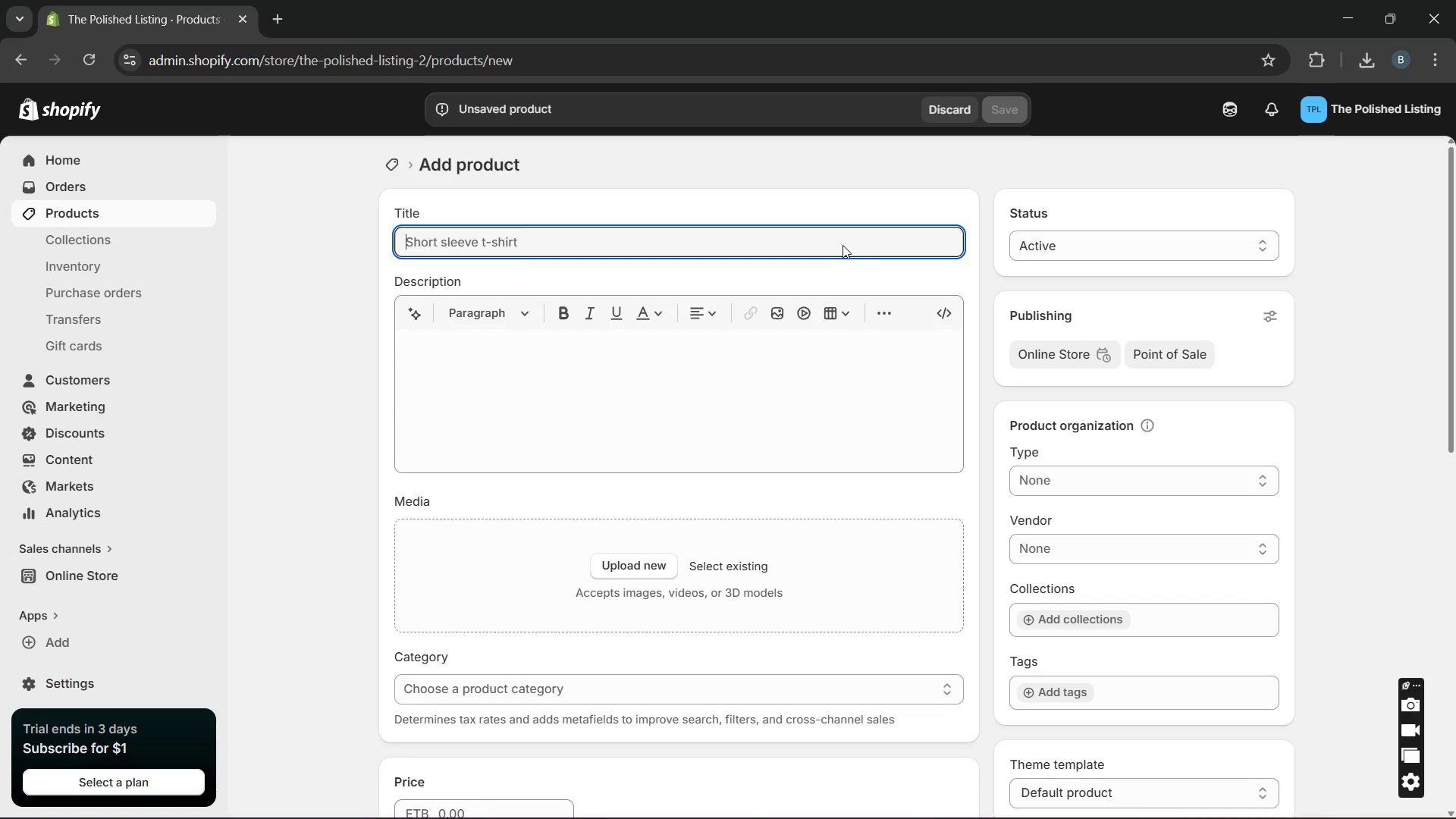 
type(The minimalist Bathroom Fresh Kit)
 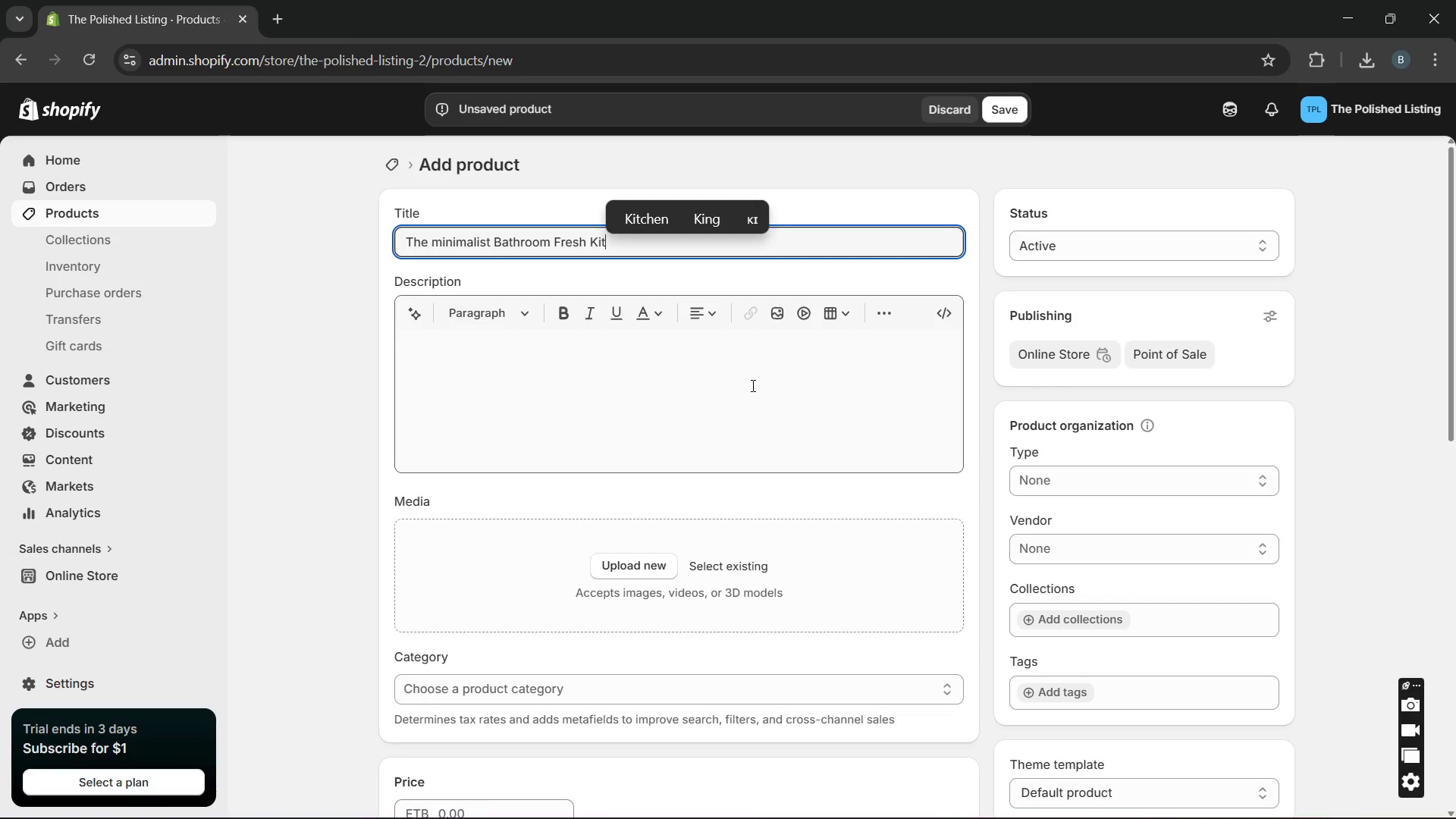 
left_click([752, 385])
 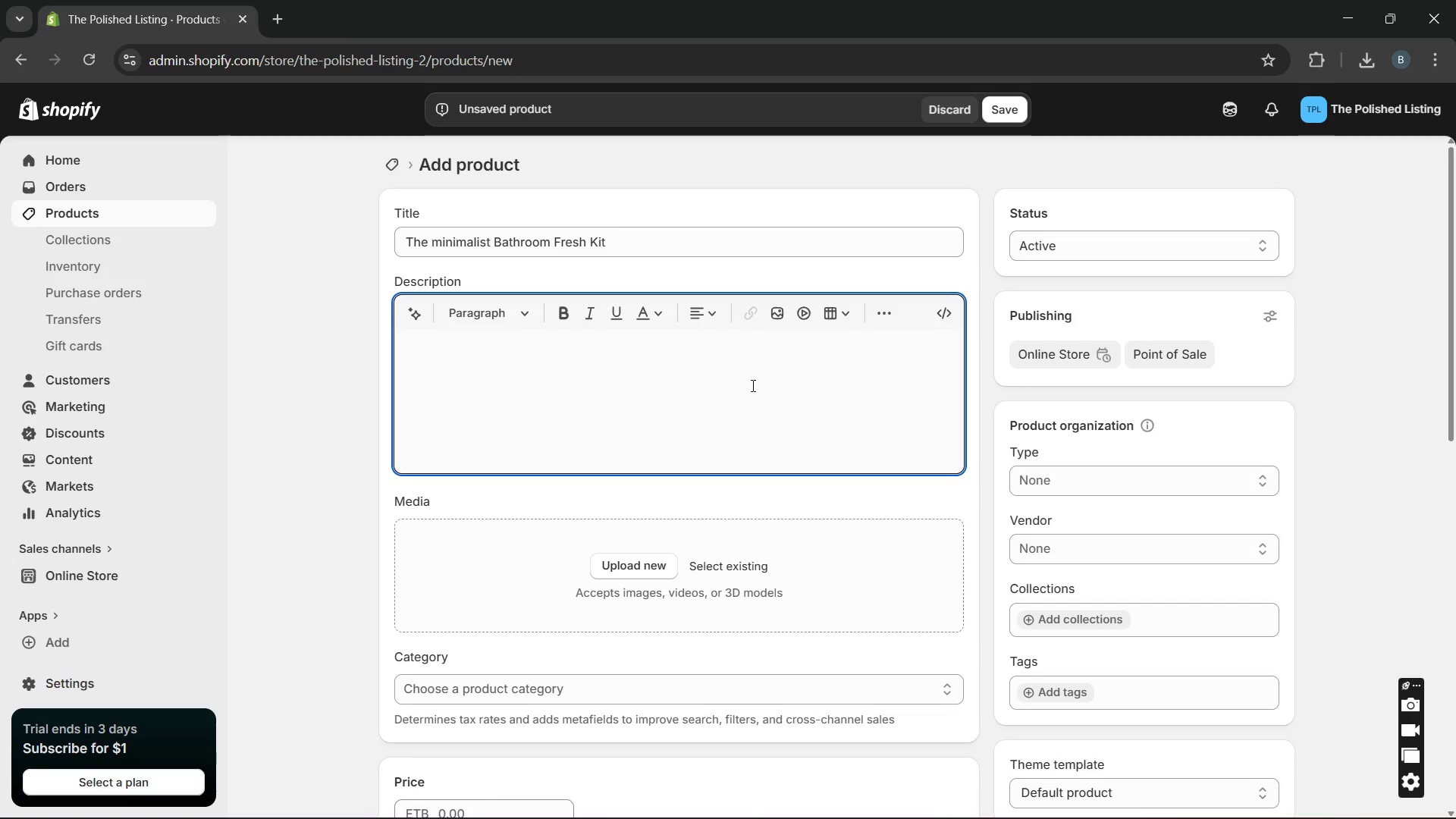 
type(Upgrade bathroom presentation wirth )
key(Backspace)
key(Backspace)
key(Backspace)
key(Backspace)
key(Backspace)
type(ith)
 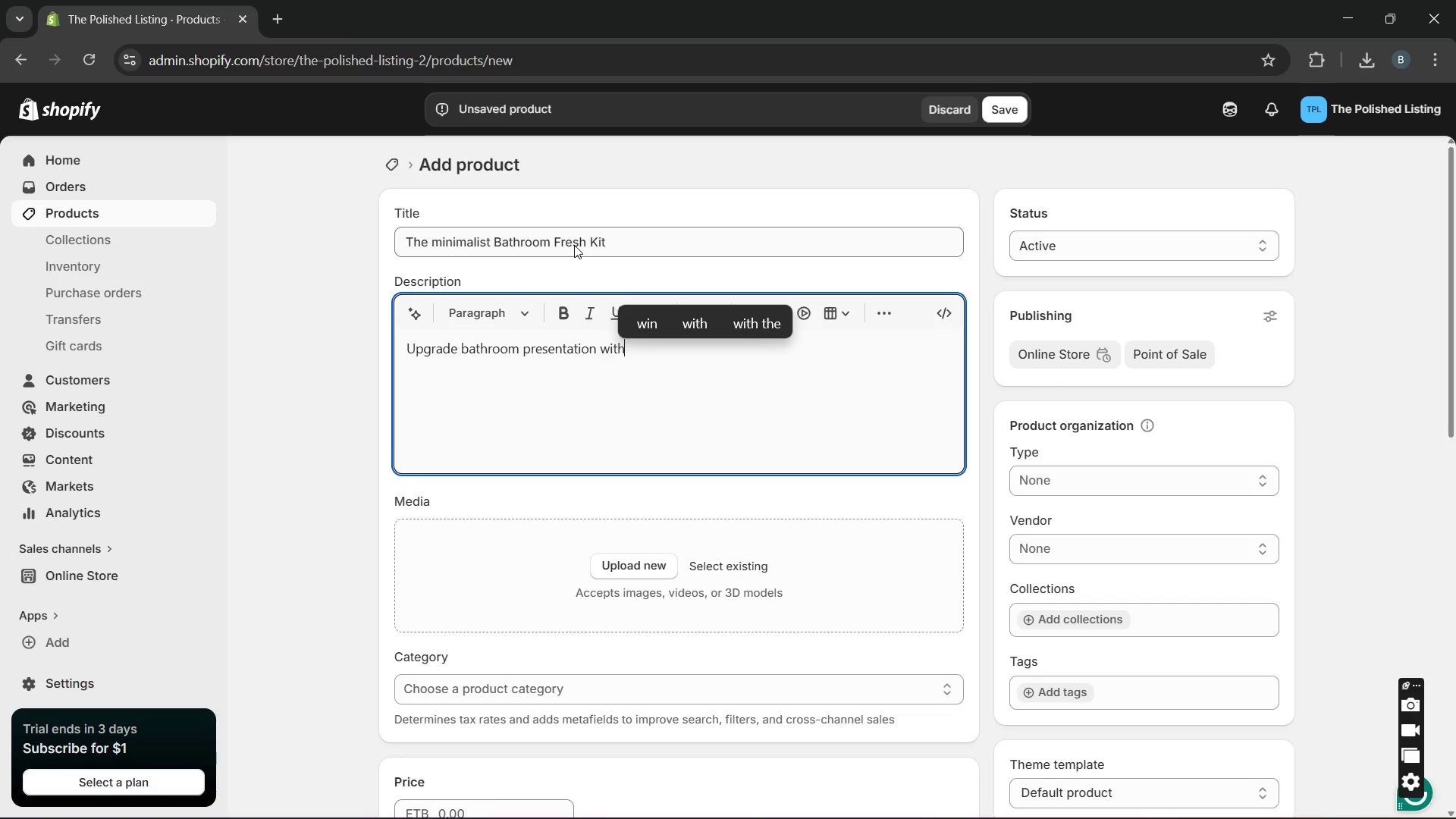 
double_click([574, 245])